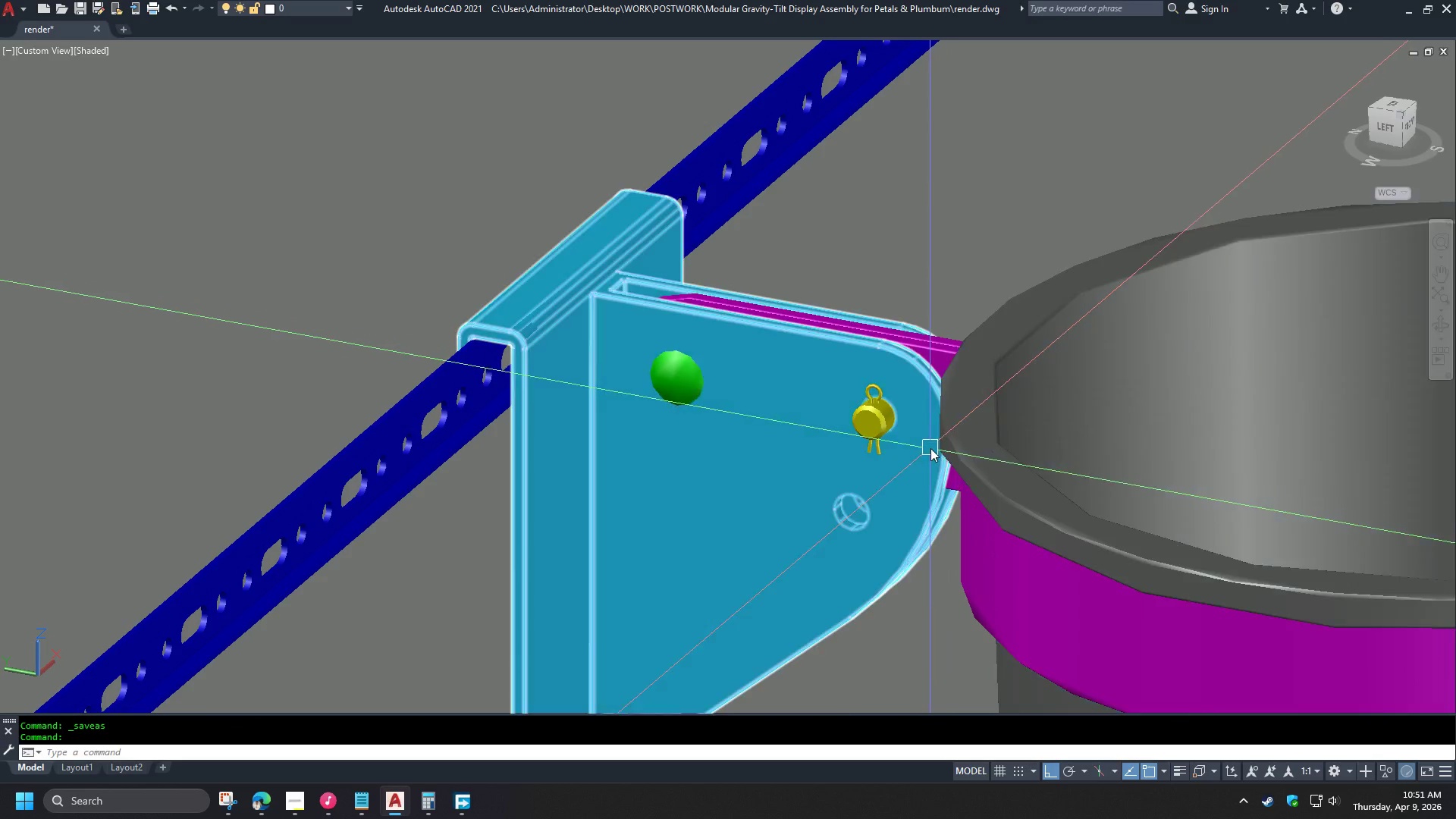 
type(vs 2 )
 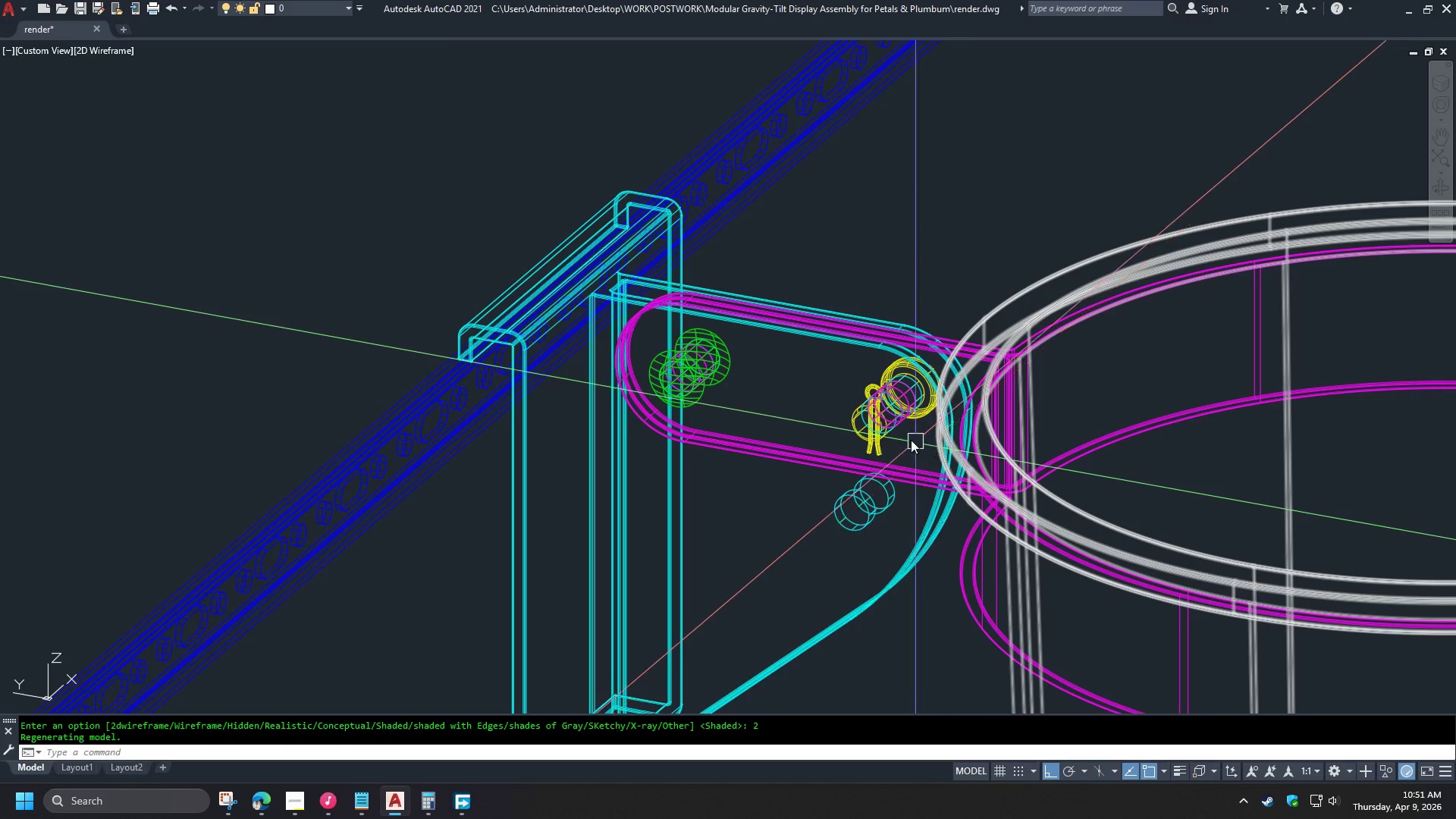 
scroll: coordinate [896, 435], scroll_direction: up, amount: 3.0
 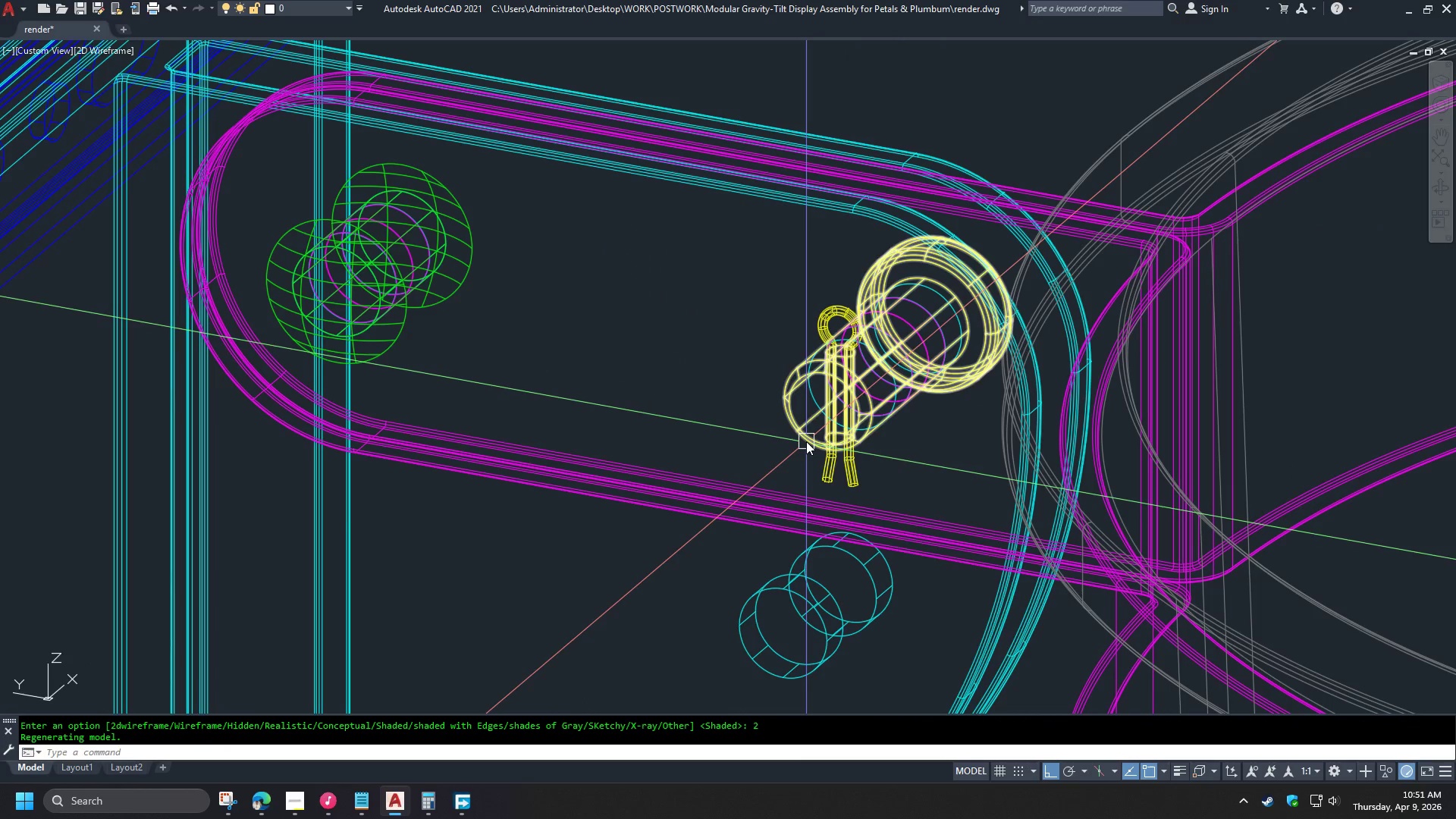 
left_click([806, 441])
 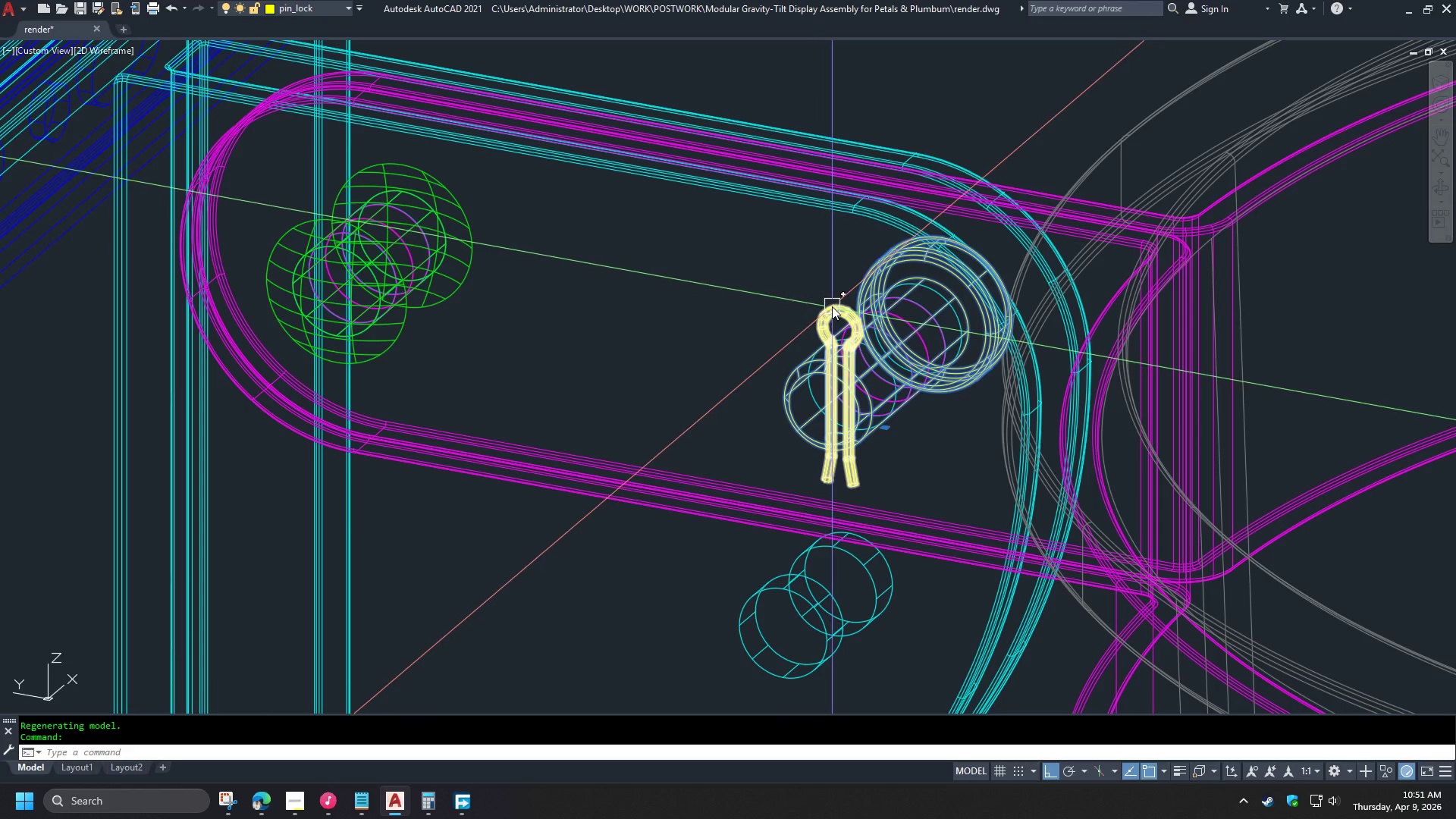 
left_click([832, 306])
 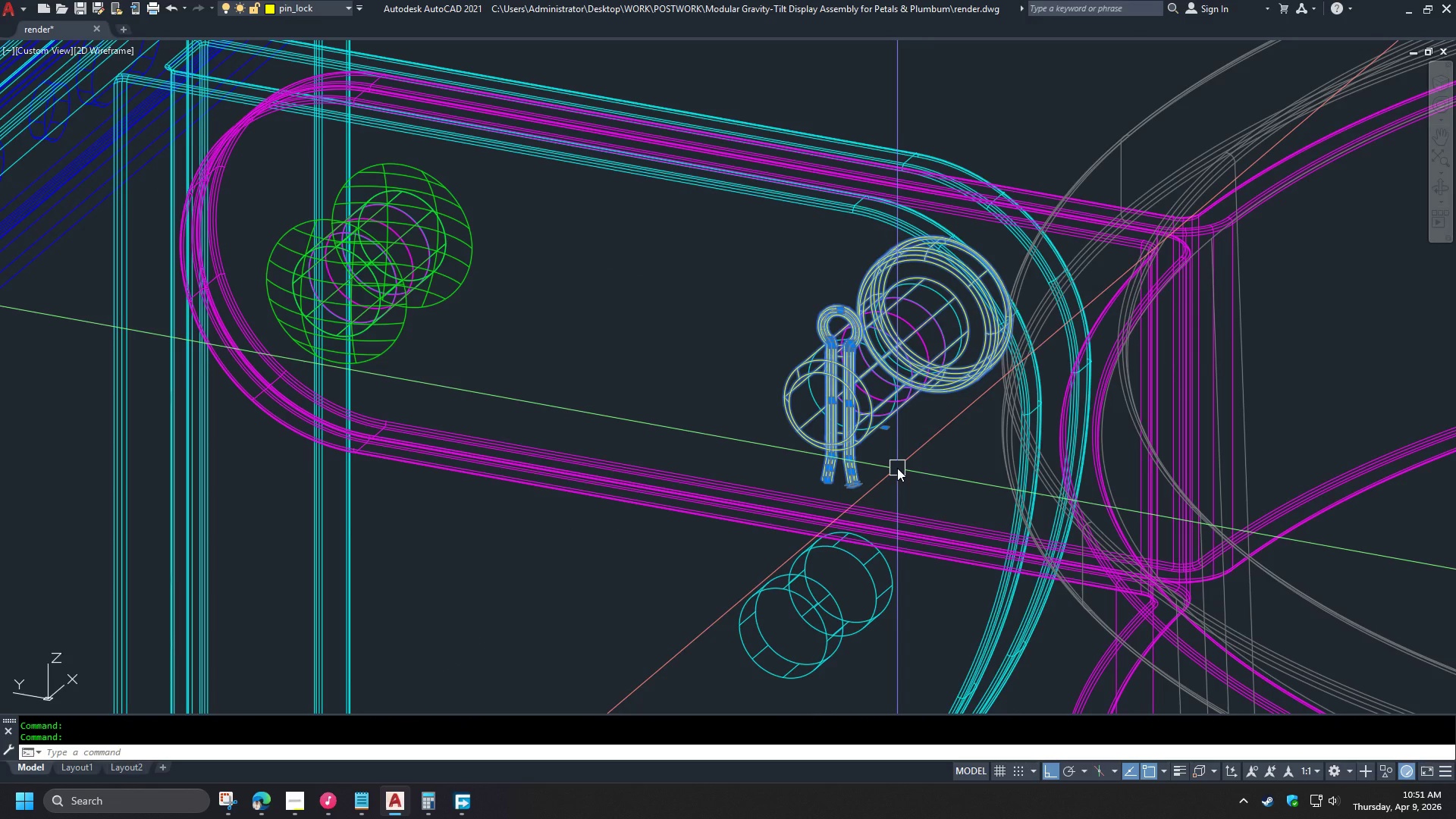 
type(co )
 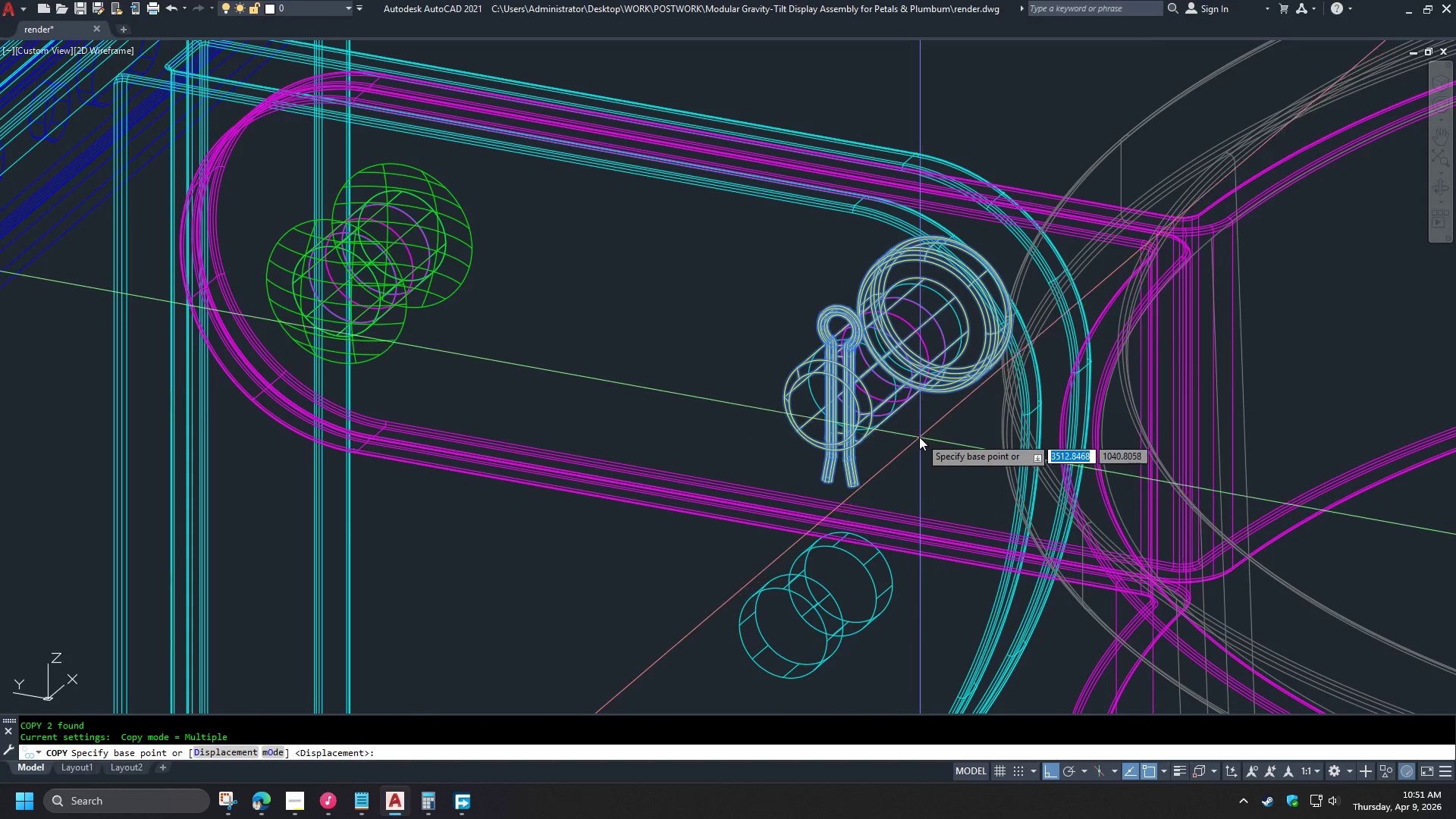 
type(ce)
 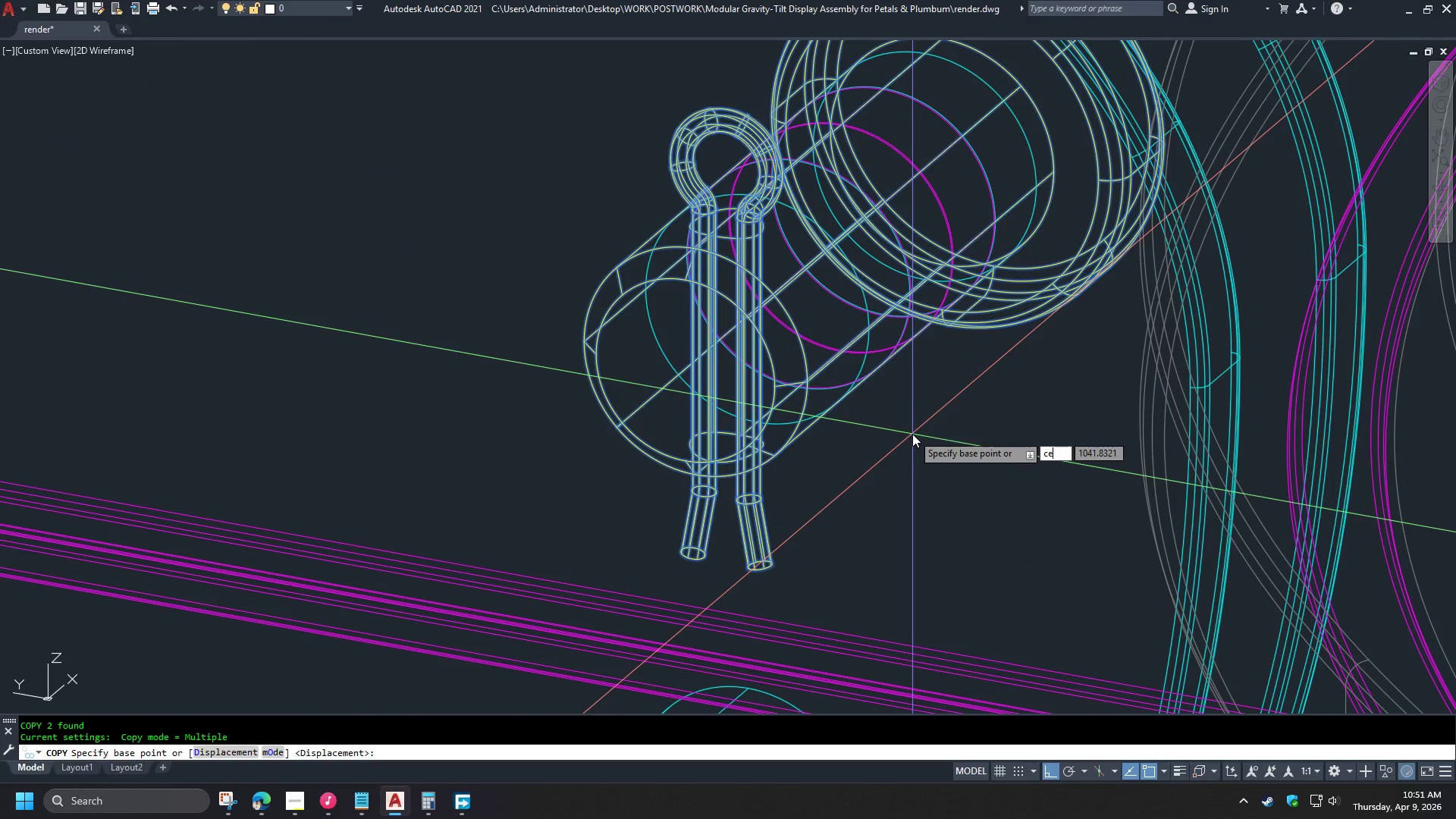 
scroll: coordinate [912, 433], scroll_direction: up, amount: 2.0
 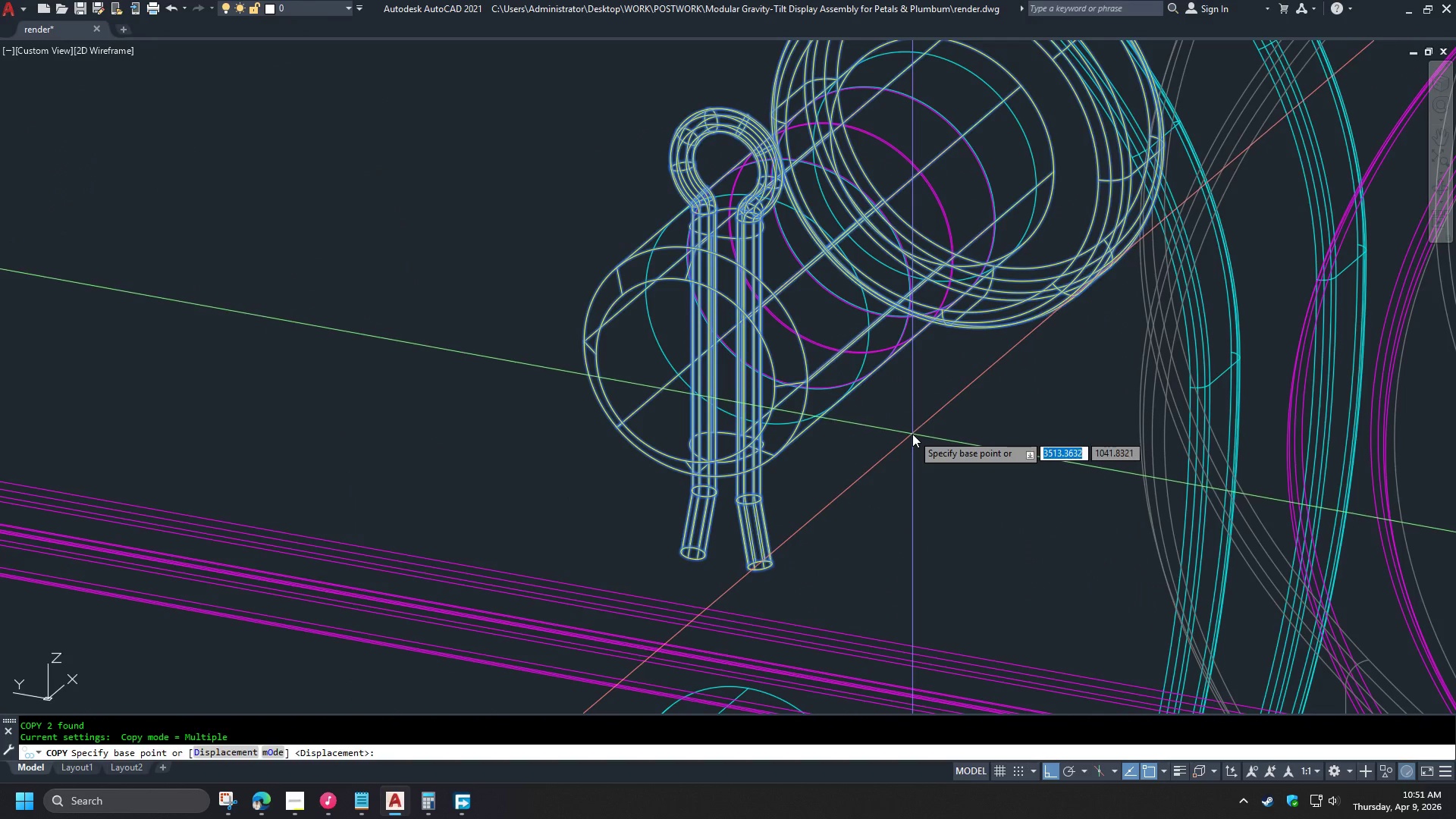 
key(N)
 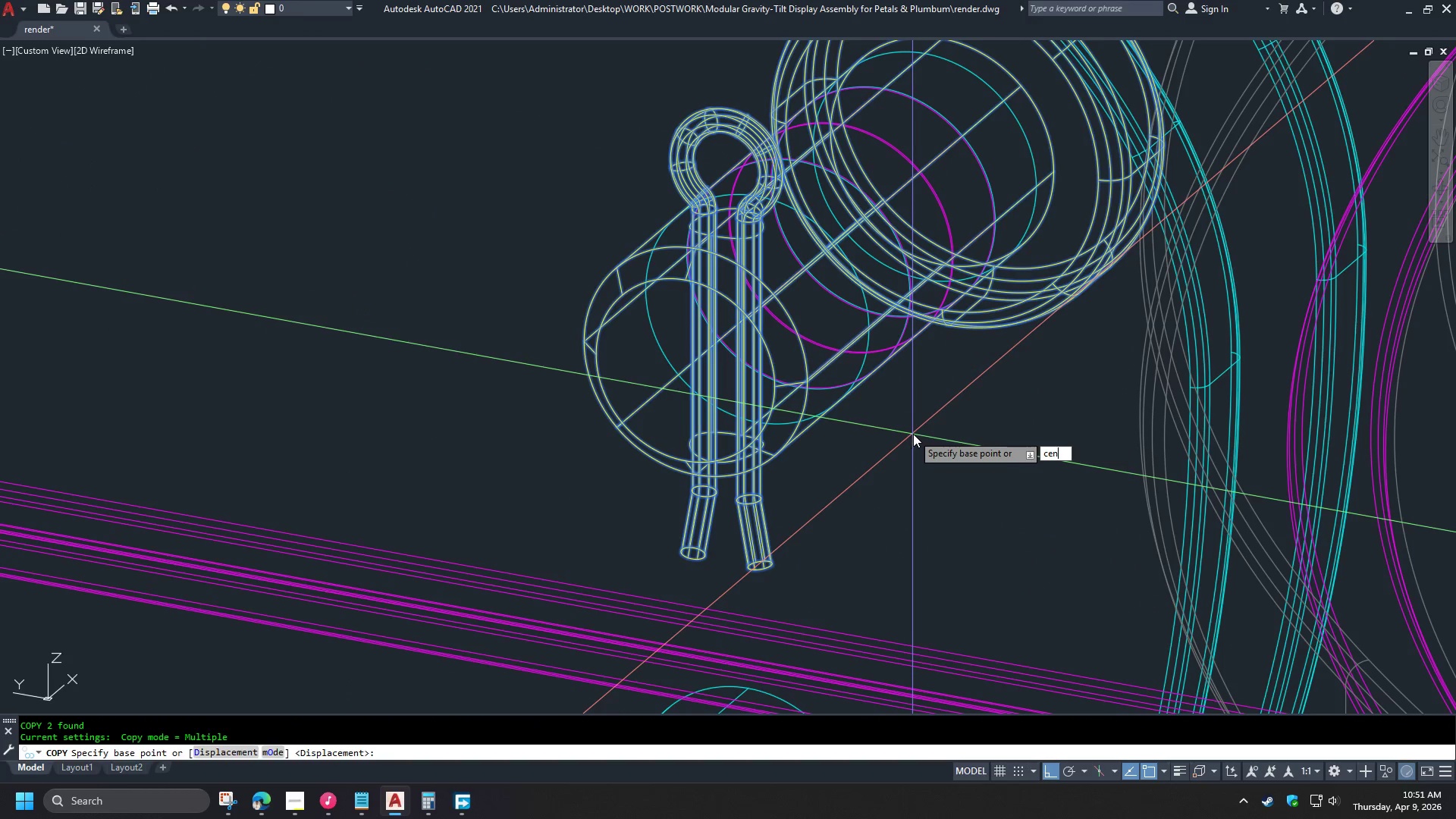 
key(Space)
 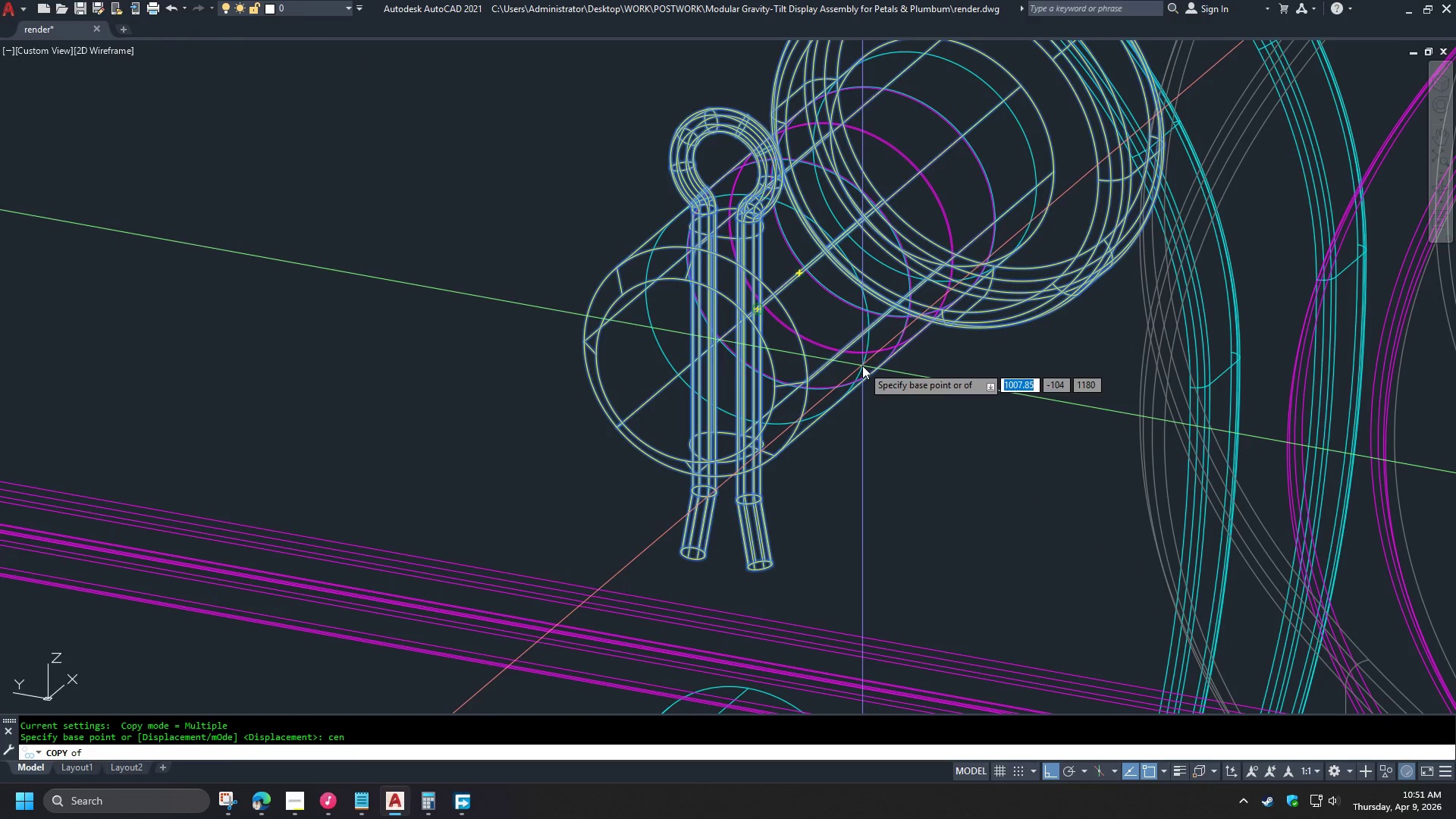 
left_click([862, 366])
 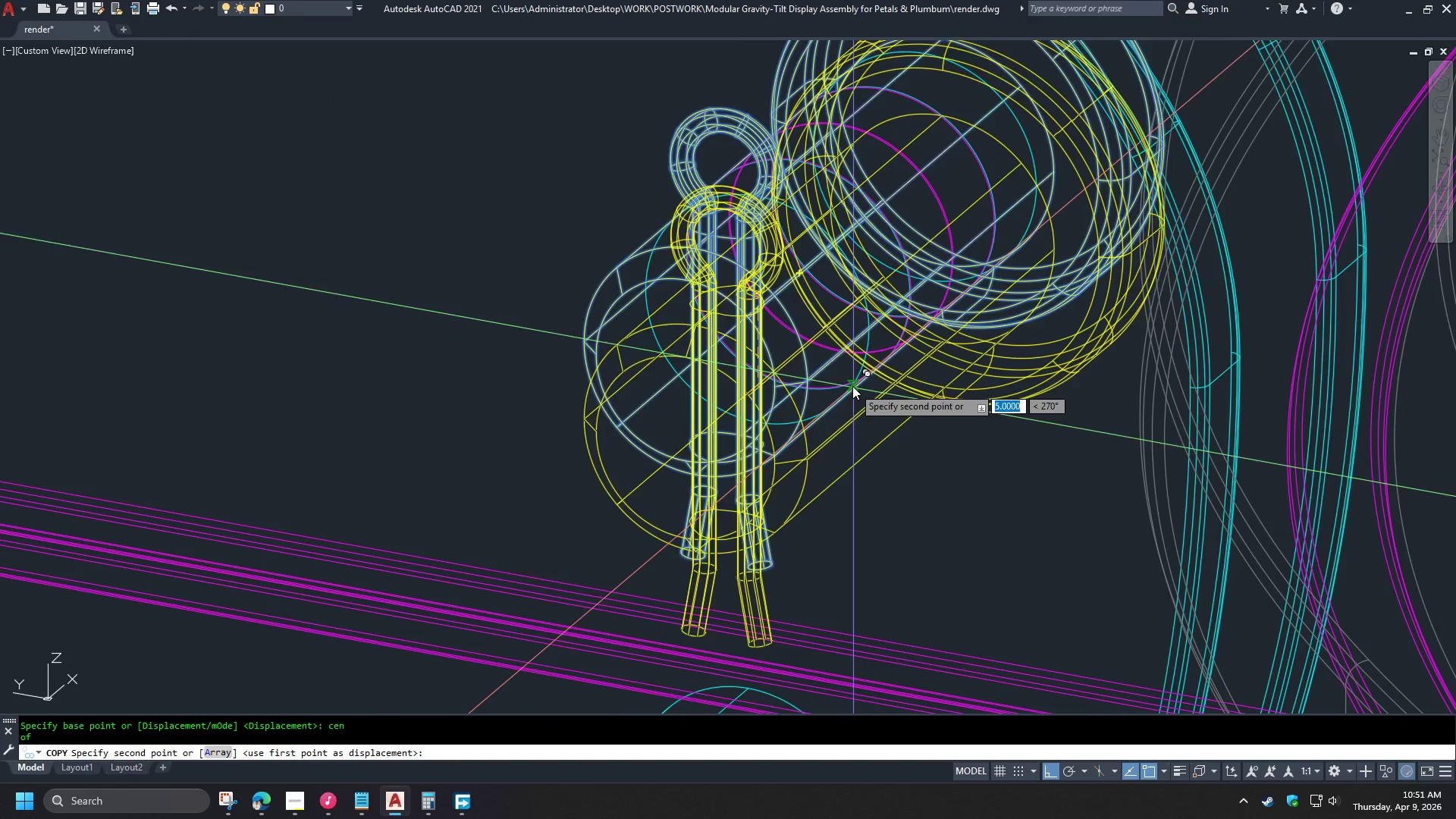 
scroll: coordinate [846, 369], scroll_direction: down, amount: 2.0
 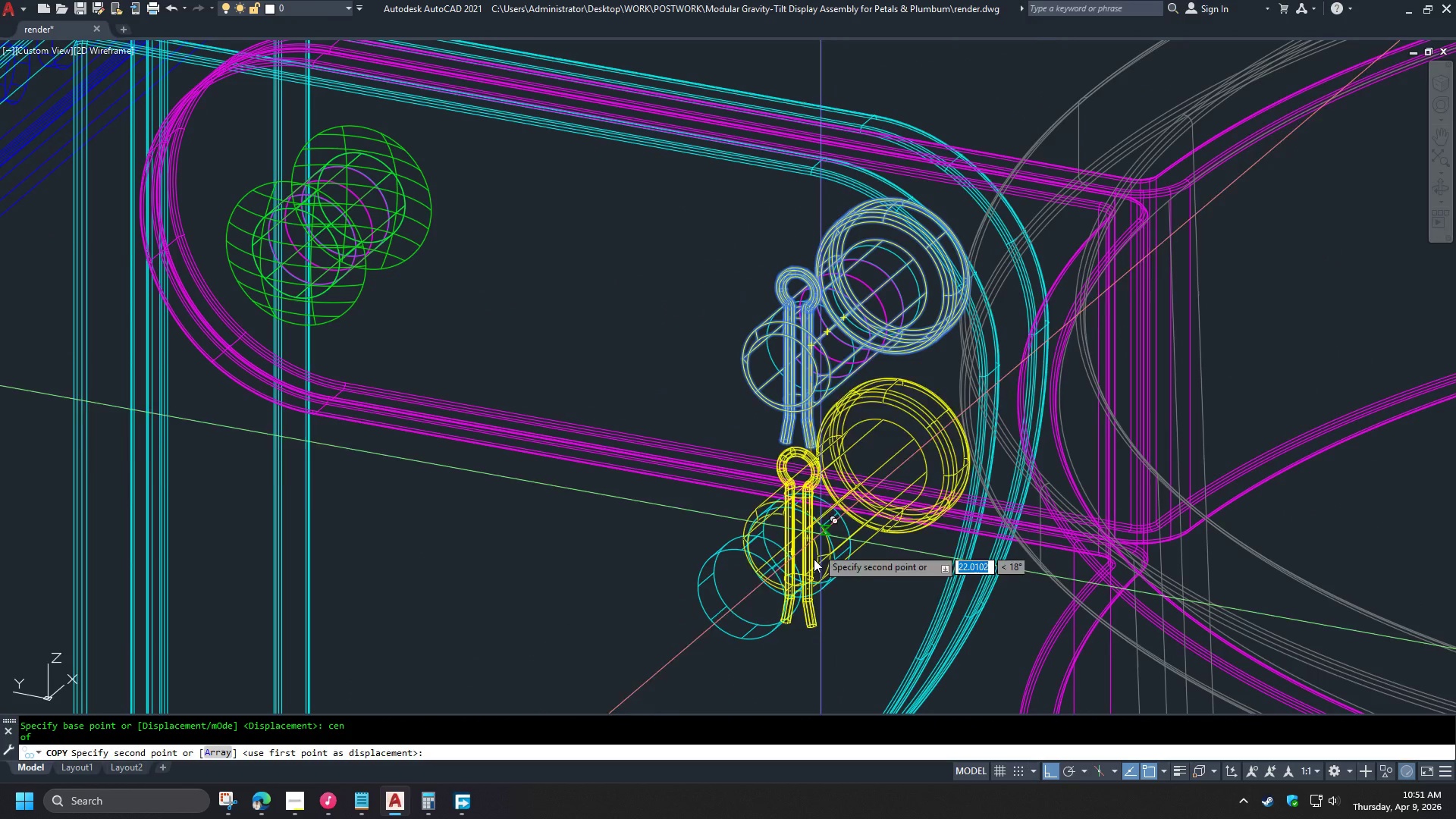 
type(cen )
 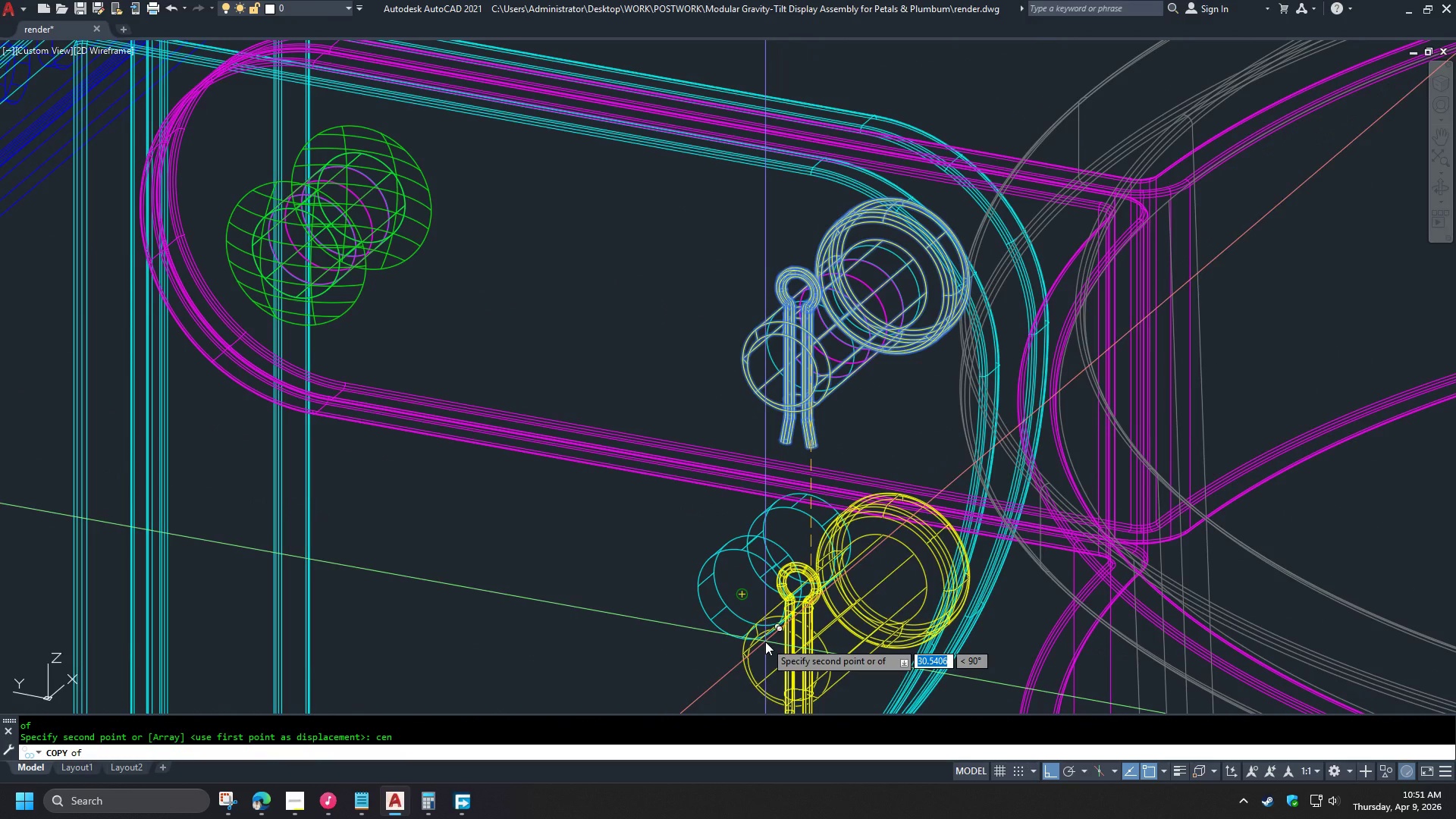 
left_click([765, 642])
 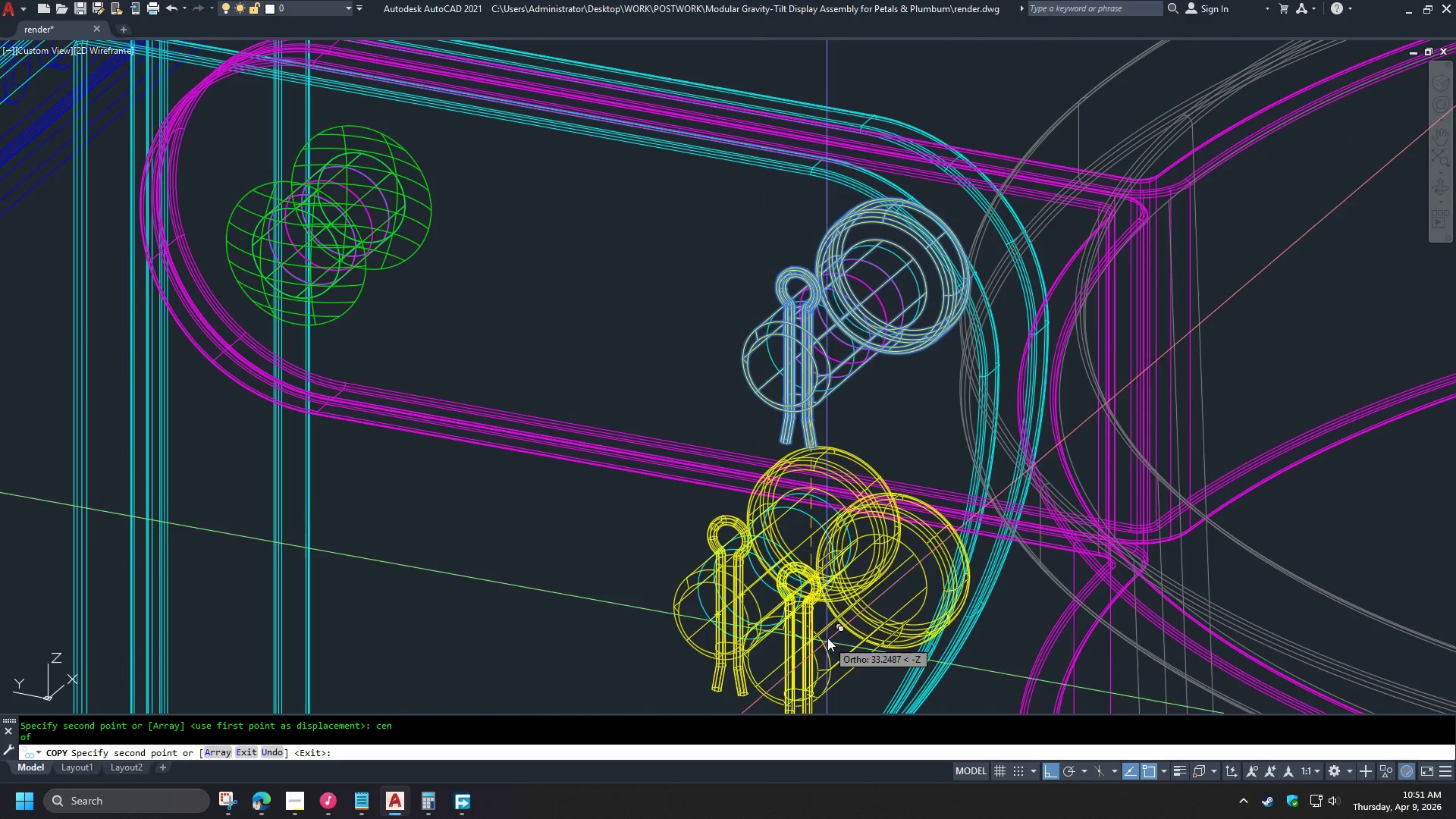 
key(Space)
 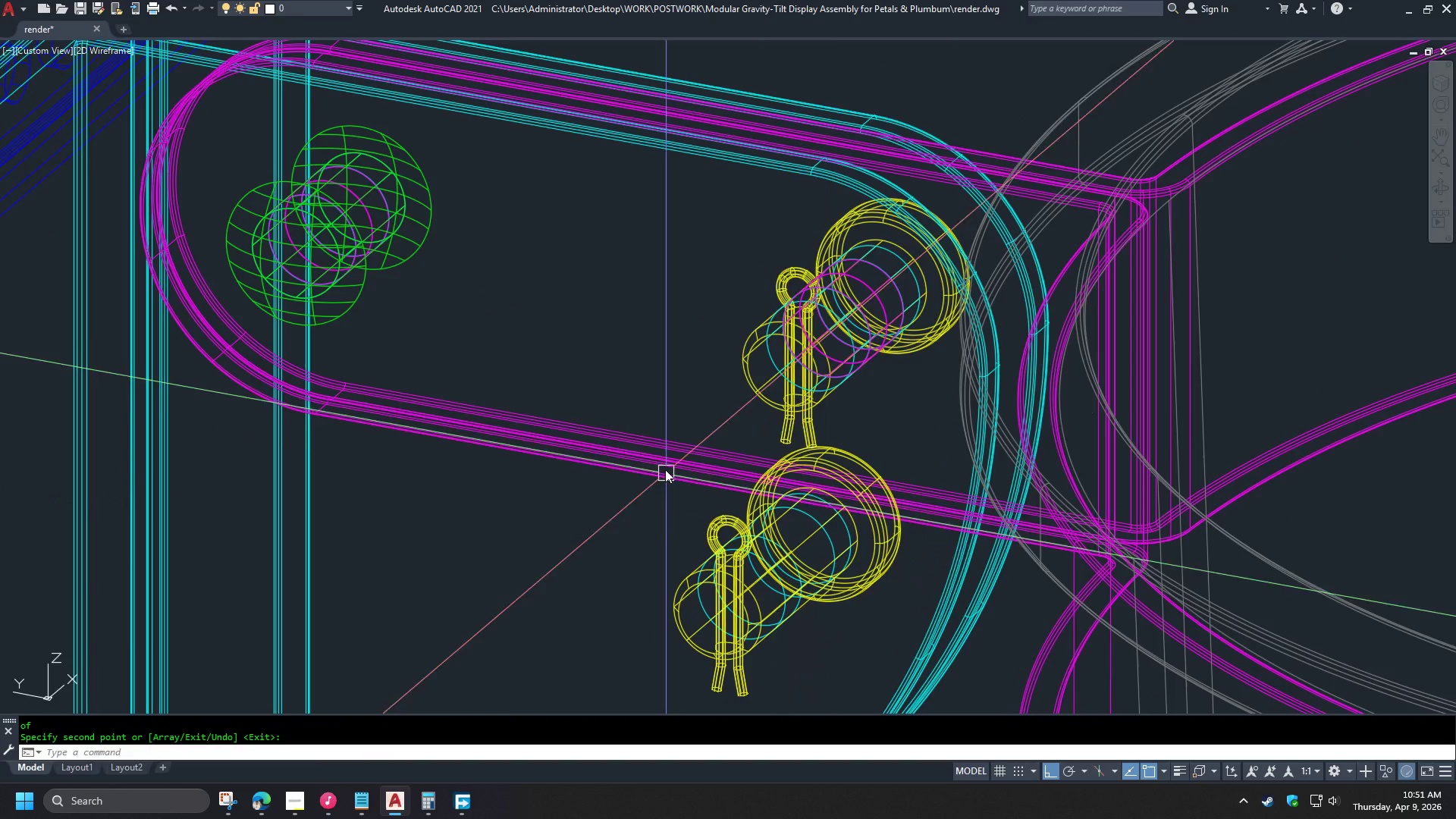 
scroll: coordinate [661, 439], scroll_direction: down, amount: 2.0
 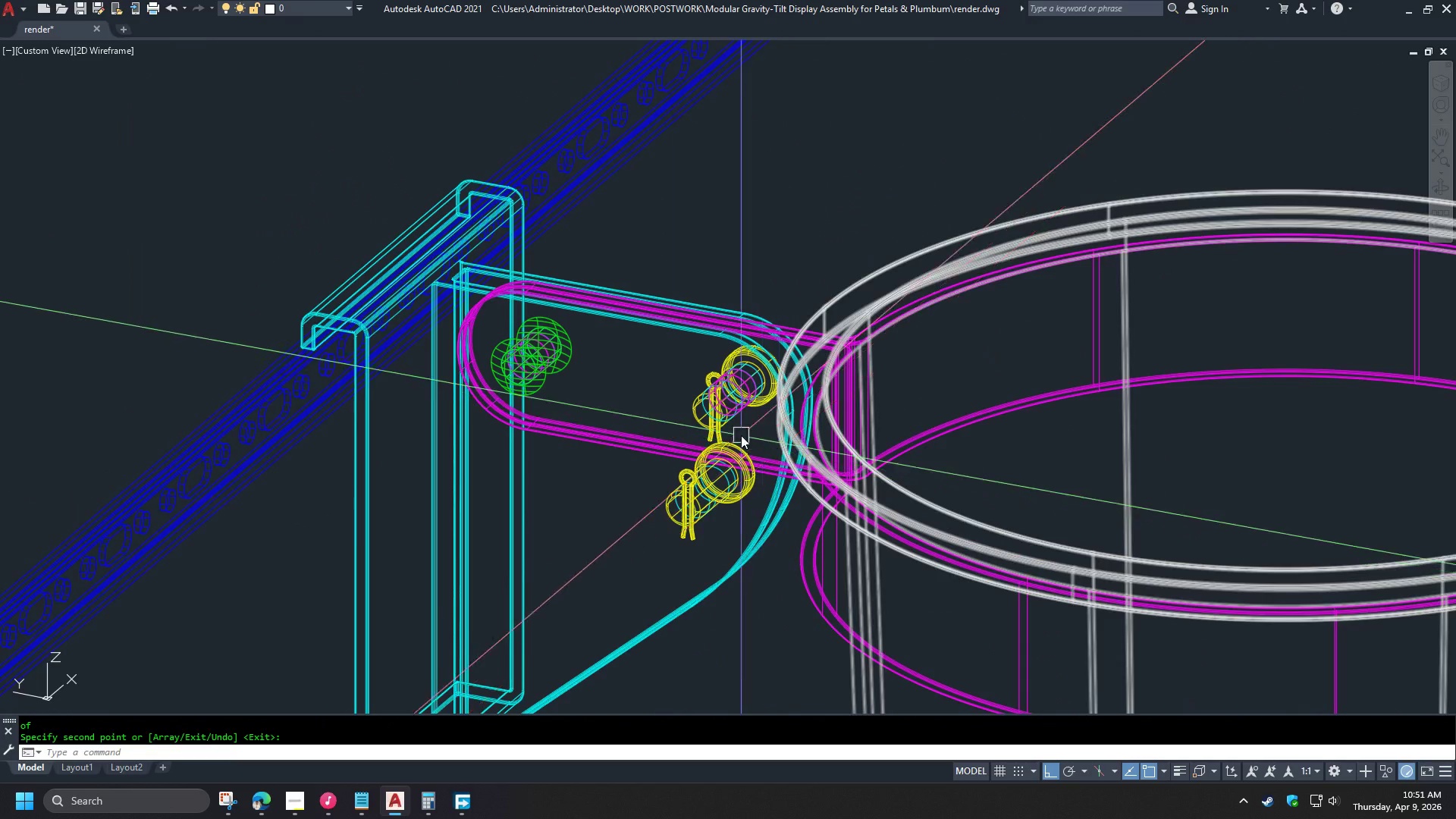 
key(Escape)
 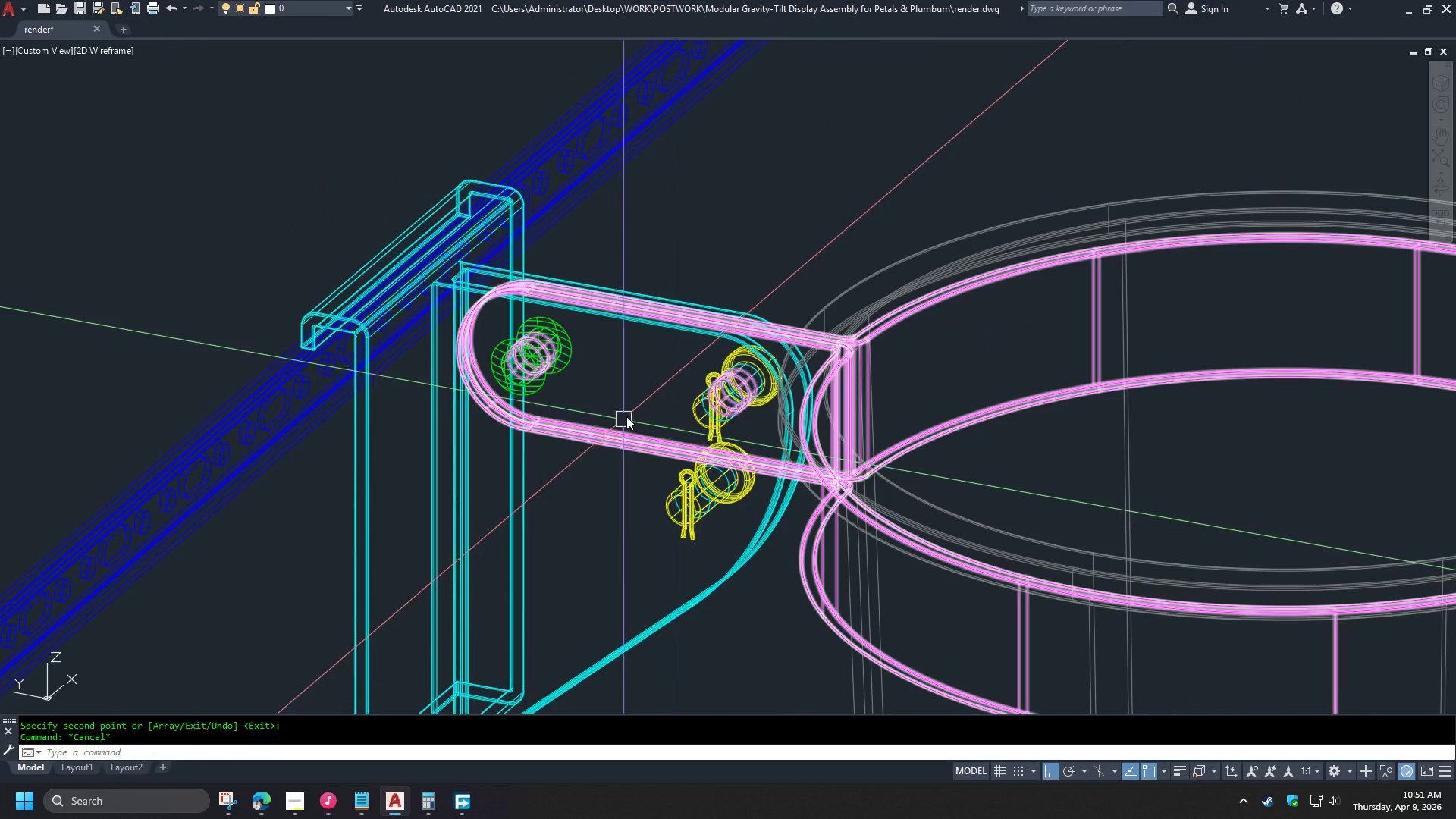 
scroll: coordinate [651, 390], scroll_direction: down, amount: 2.0
 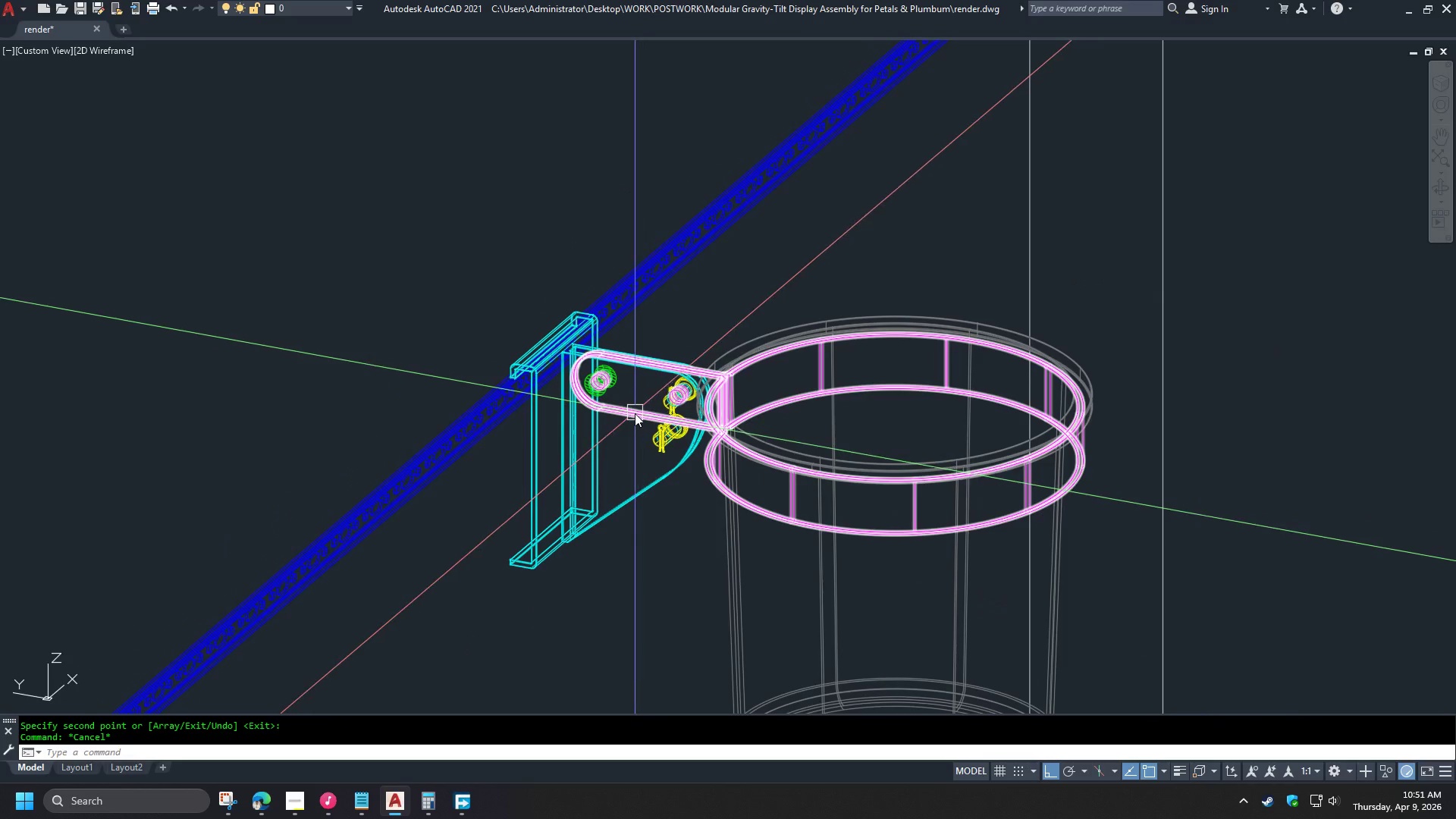 
left_click([635, 413])
 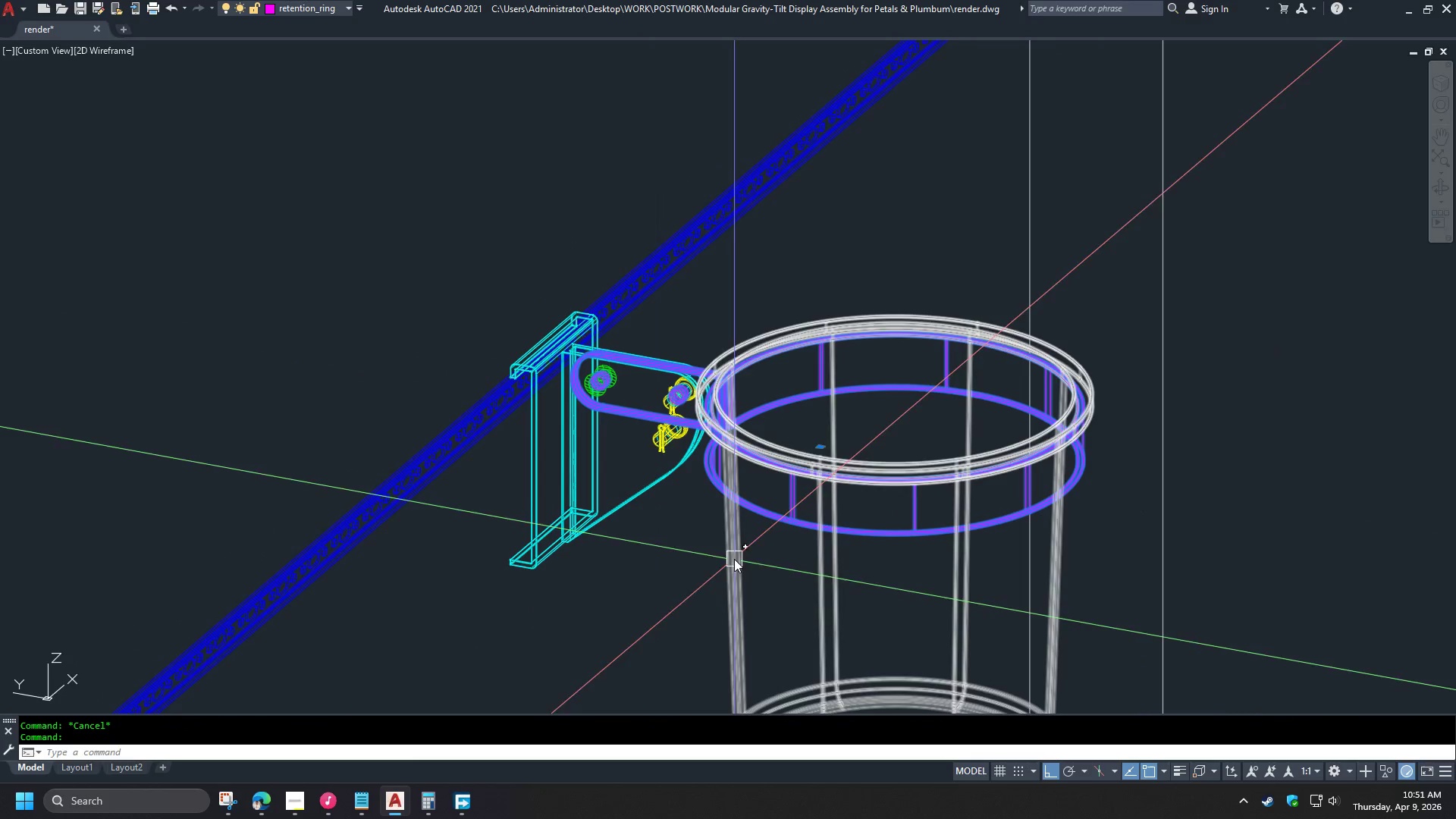 
left_click([734, 559])
 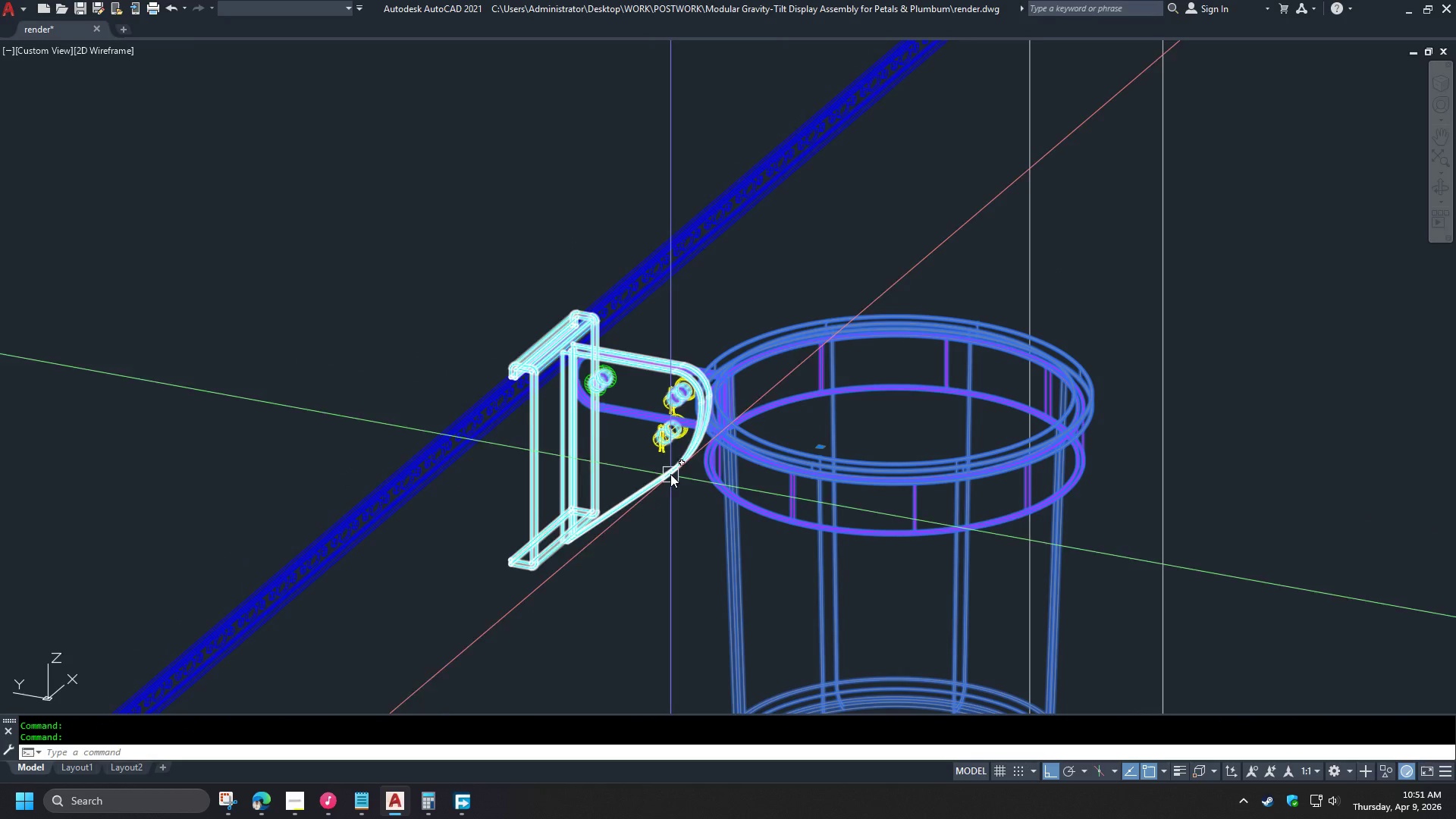 
scroll: coordinate [563, 416], scroll_direction: up, amount: 4.0
 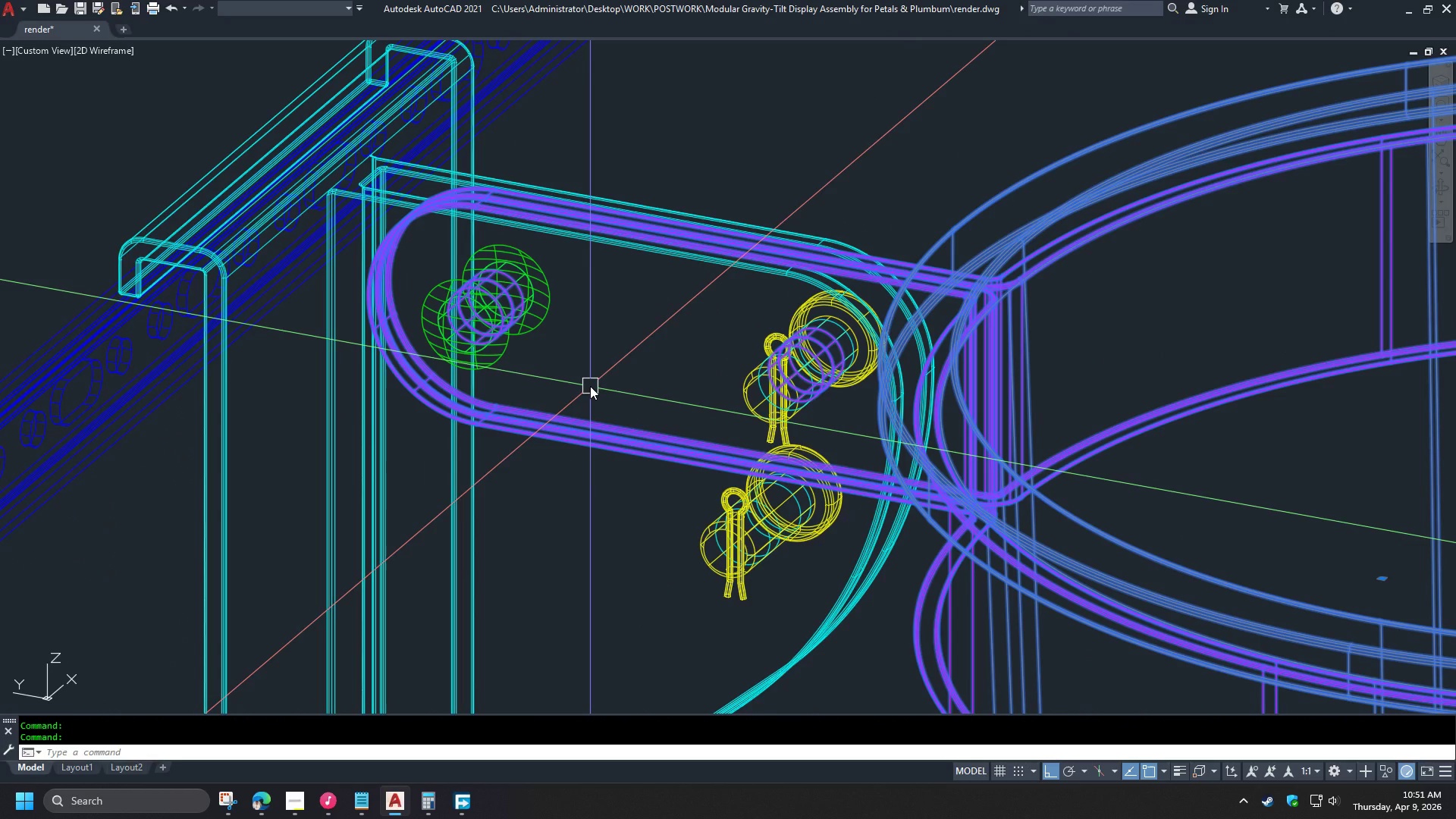 
key(Escape)
type(-v le )
 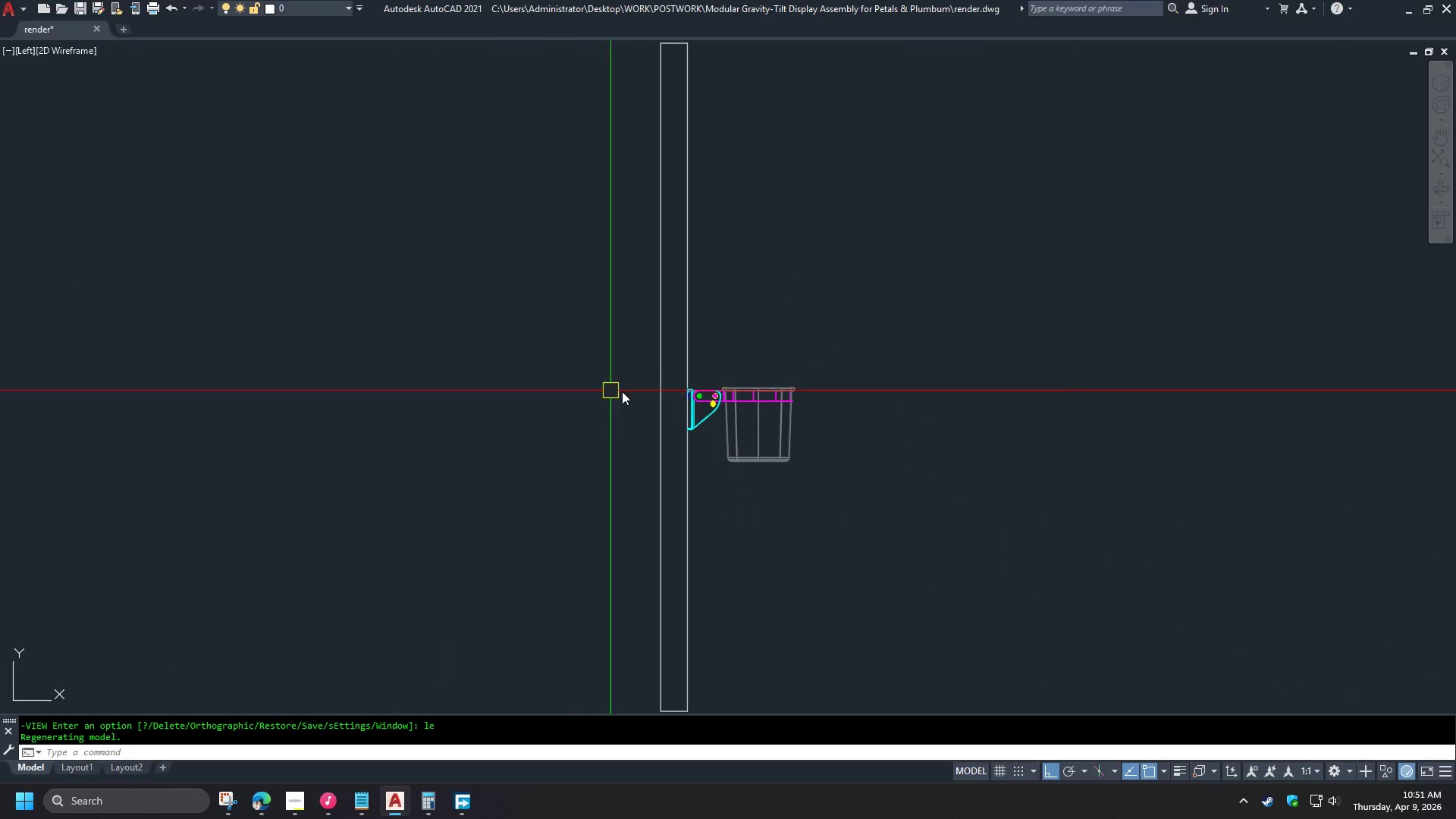 
scroll: coordinate [723, 401], scroll_direction: up, amount: 3.0
 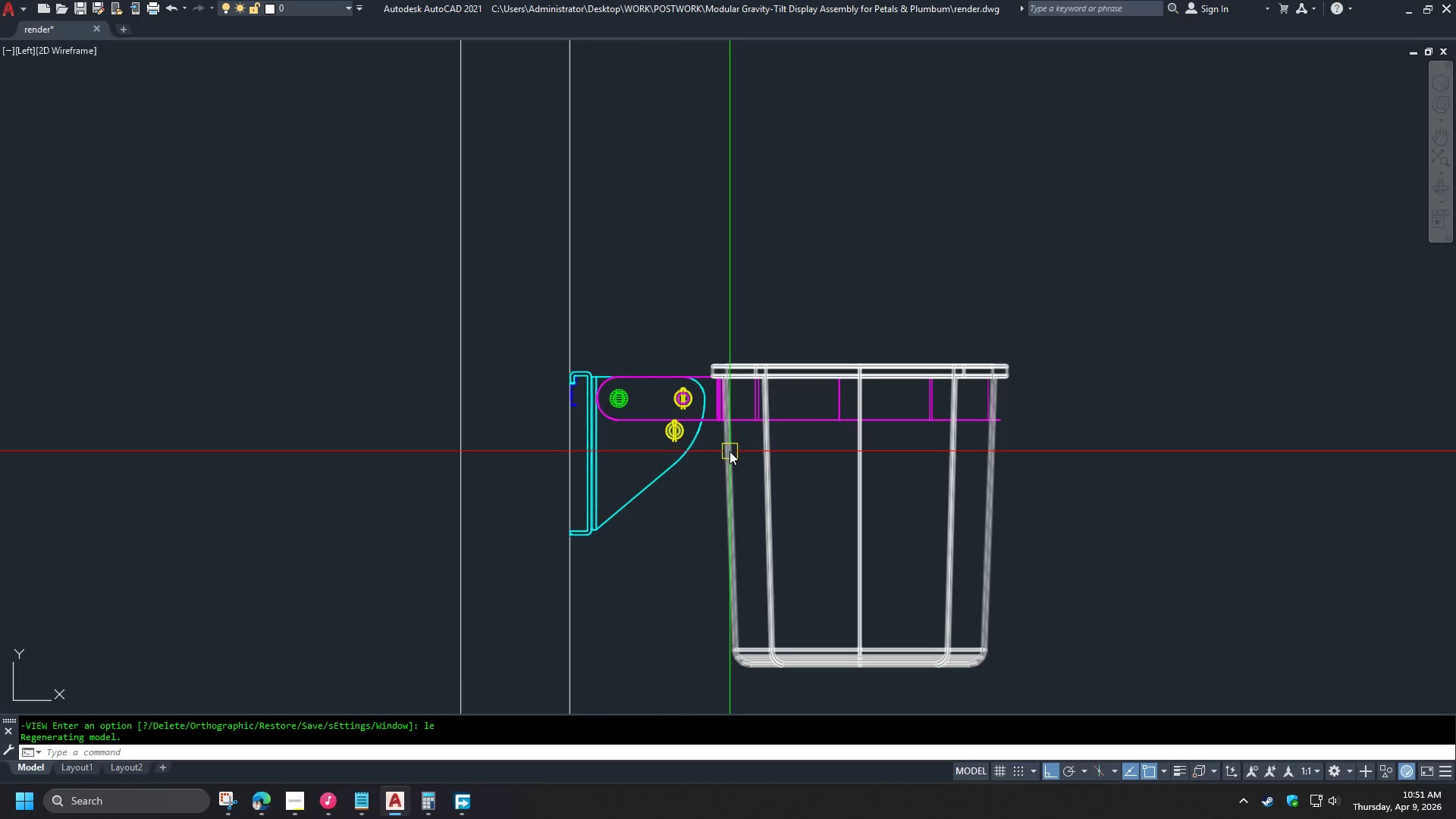 
left_click([730, 452])
 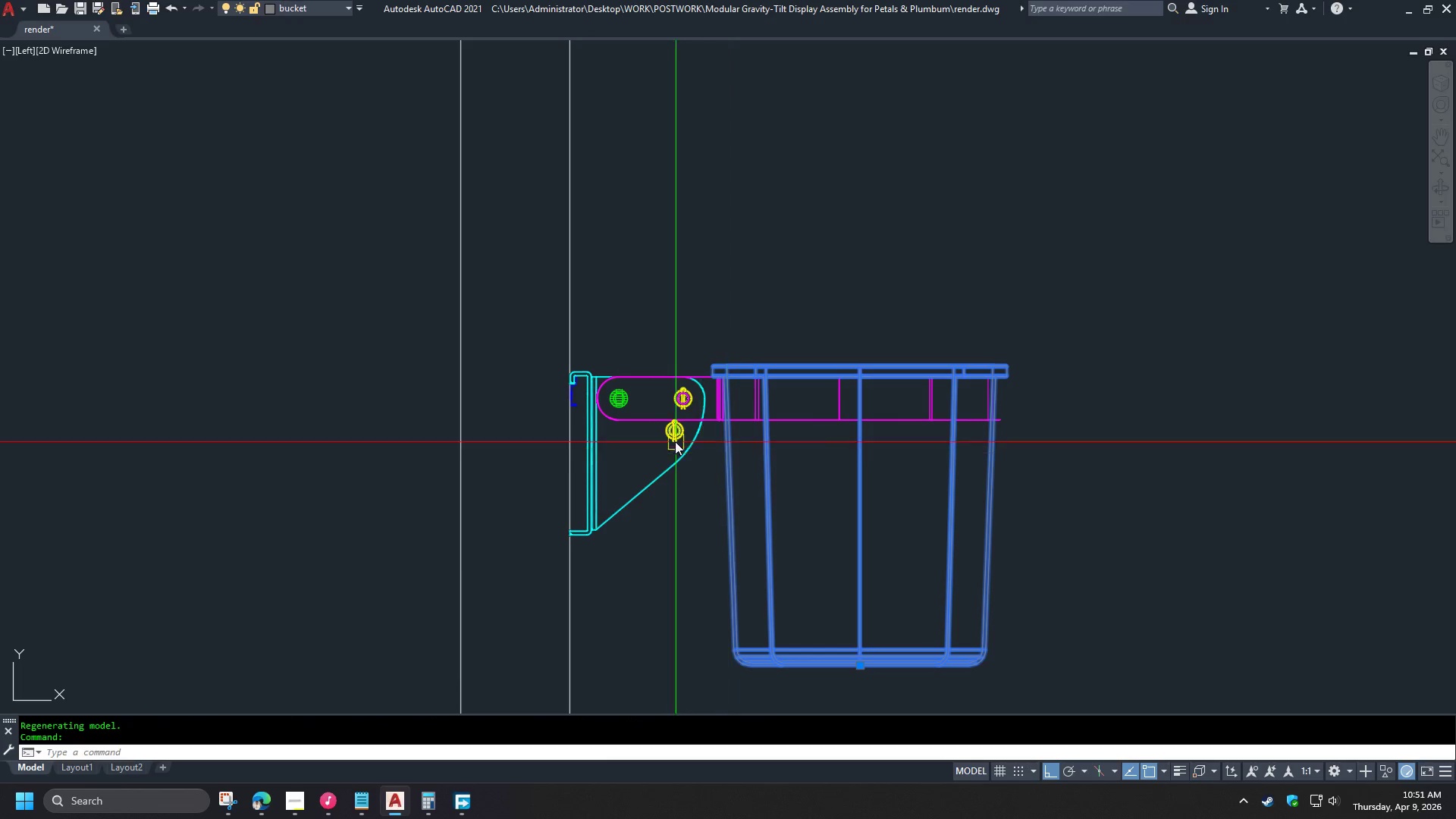 
scroll: coordinate [646, 424], scroll_direction: up, amount: 2.0
 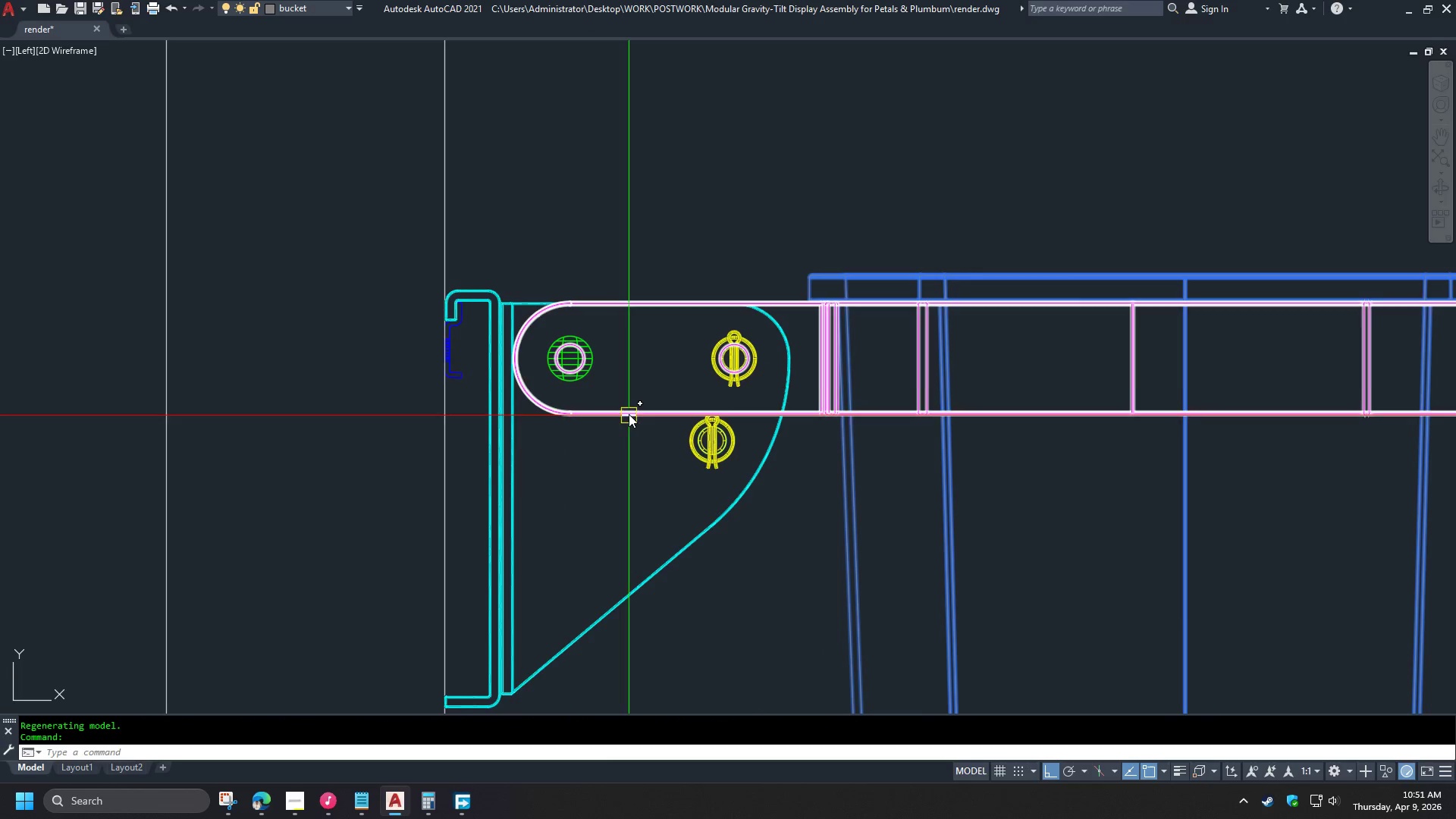 
left_click([628, 411])
 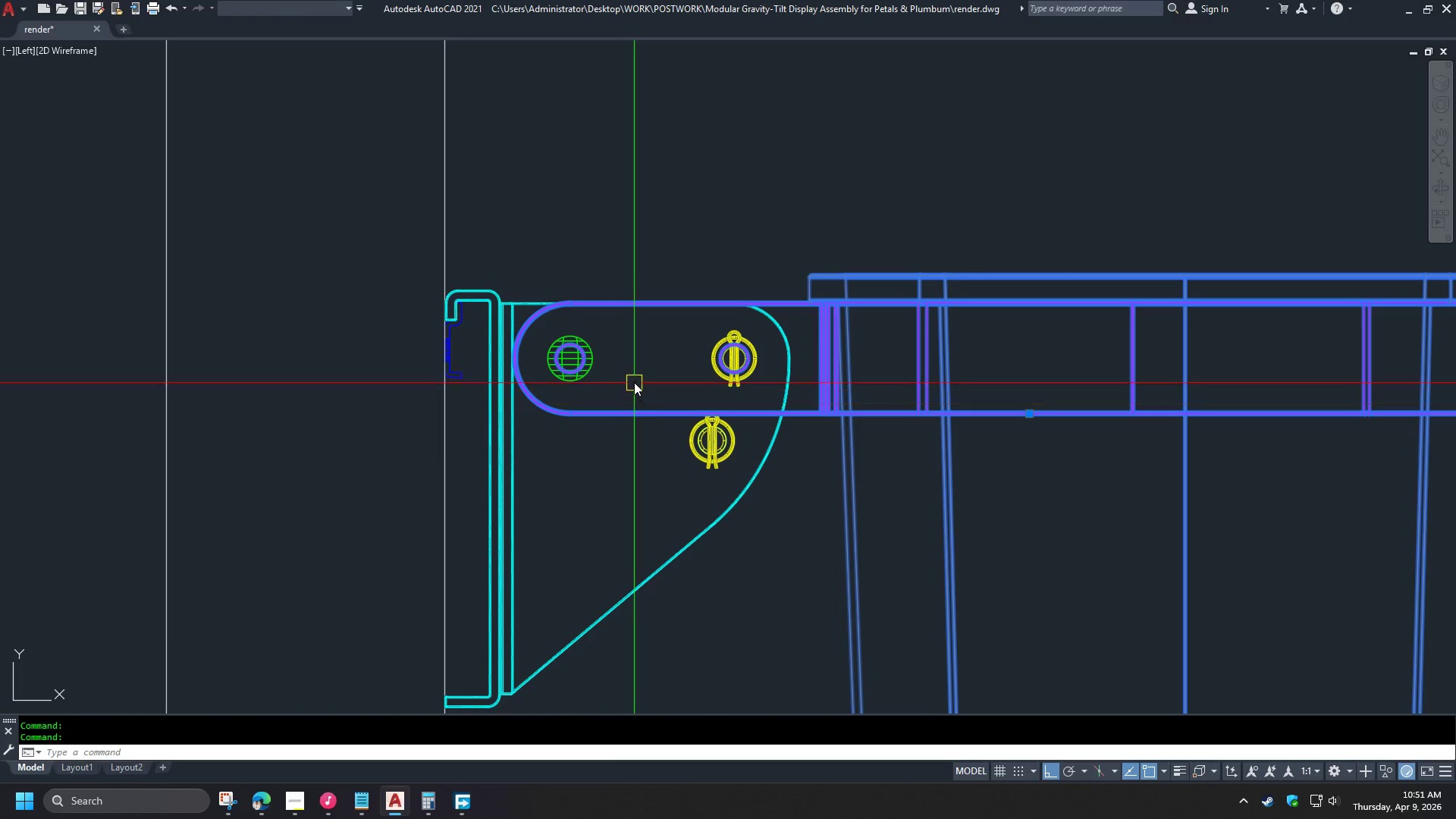 
scroll: coordinate [635, 370], scroll_direction: up, amount: 1.0
 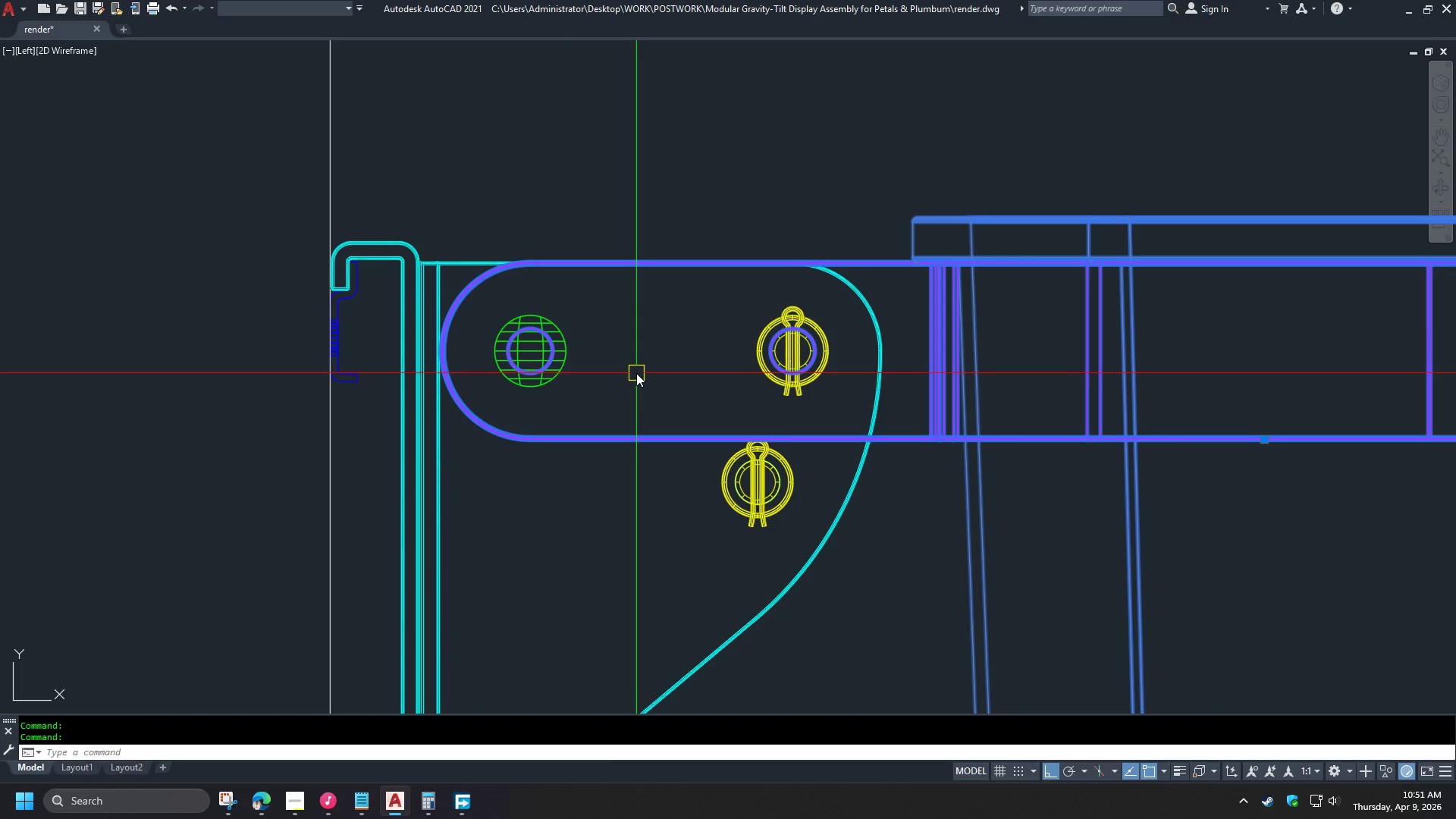 
key(R)
 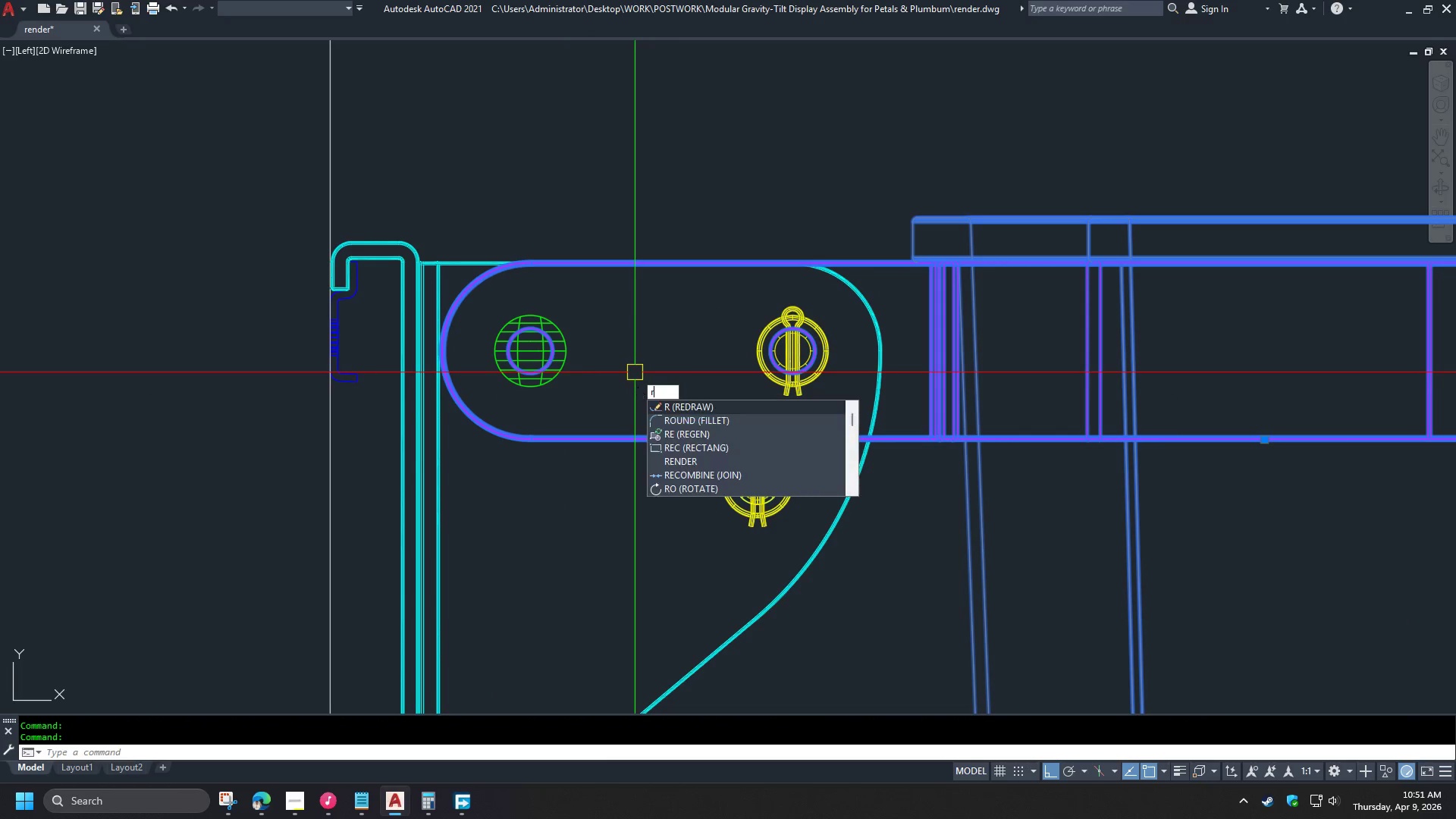 
type(o cen)
 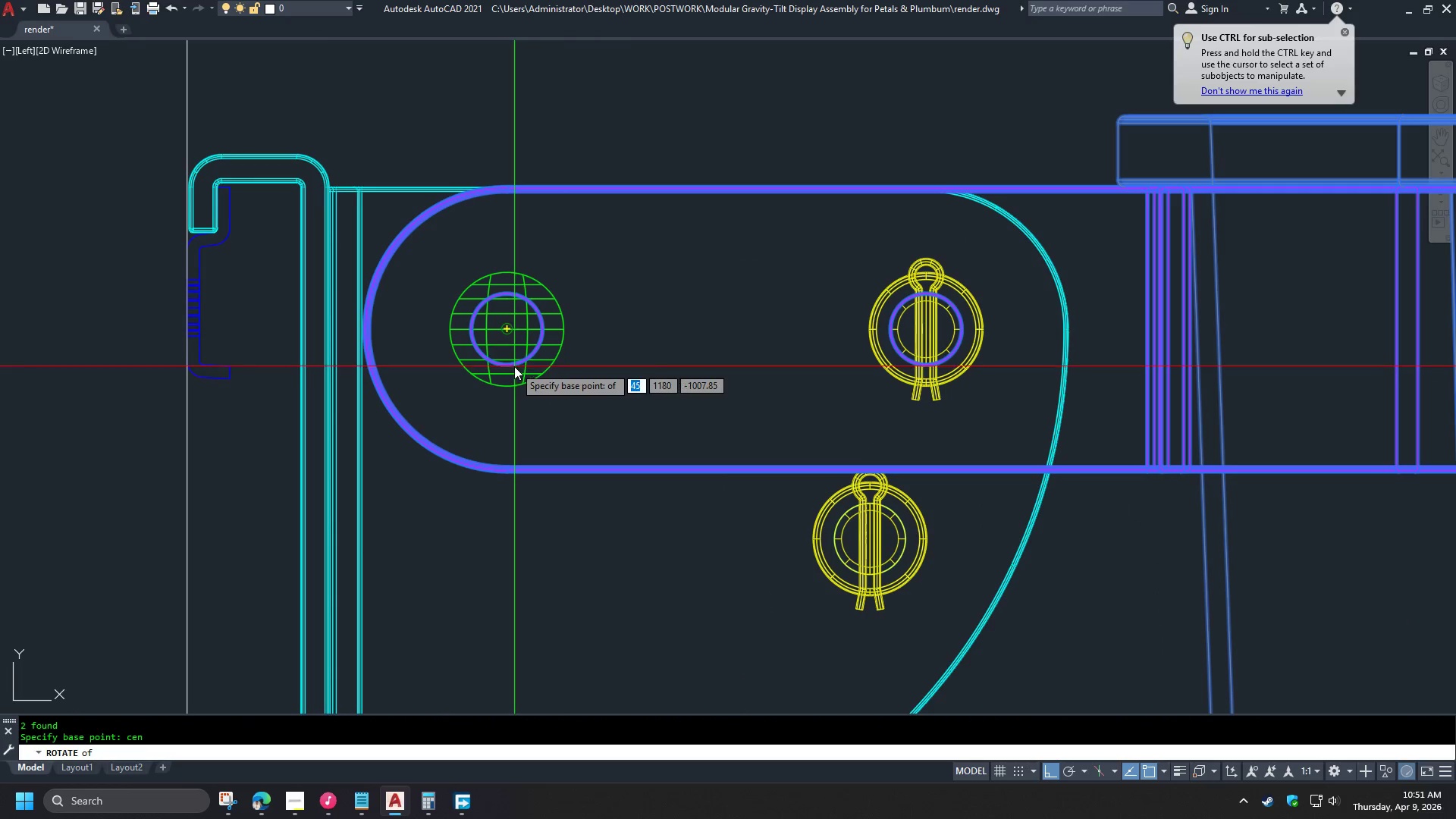 
scroll: coordinate [568, 389], scroll_direction: up, amount: 1.0
 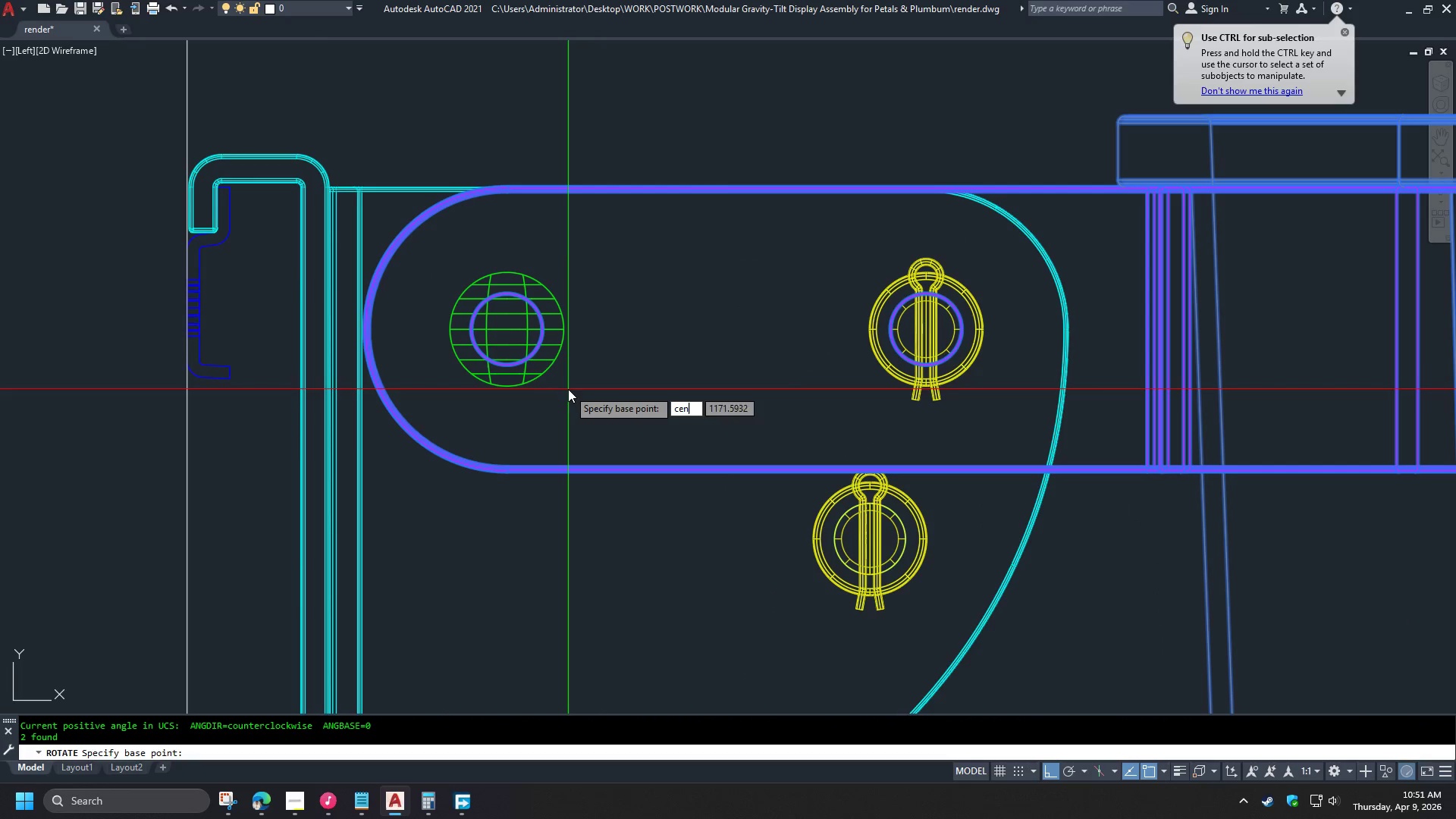 
key(Space)
 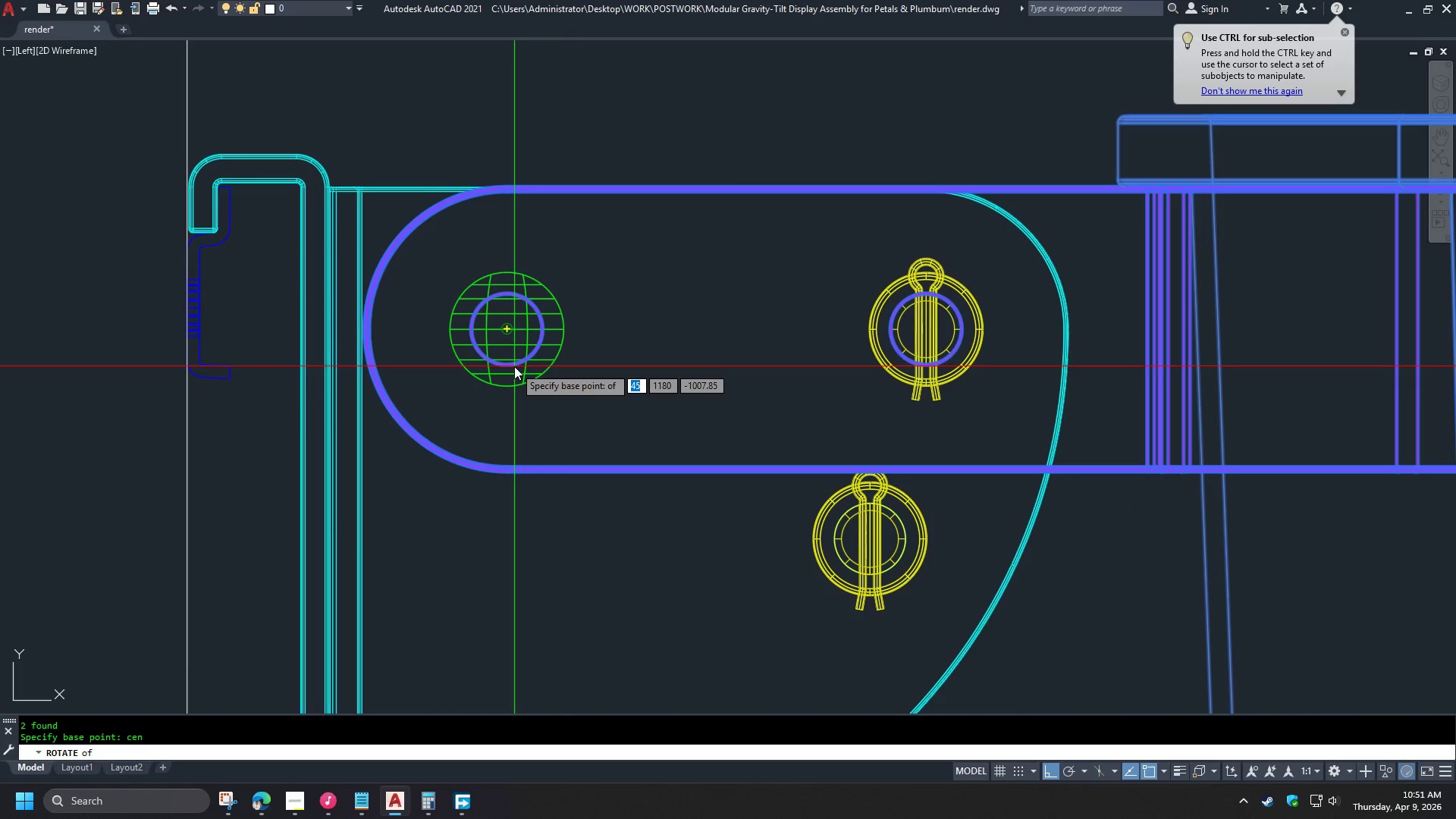 
left_click([514, 366])
 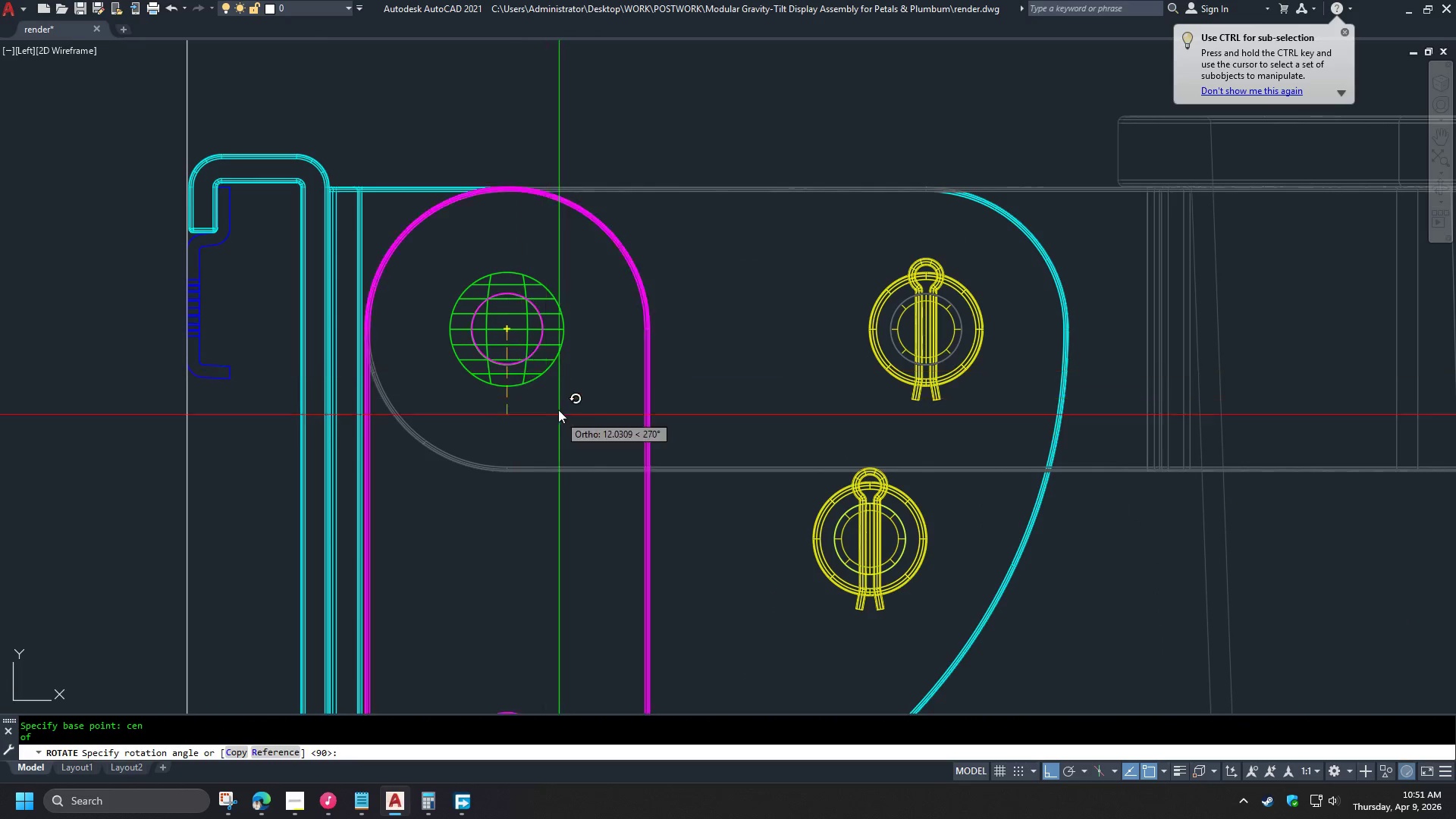 
scroll: coordinate [557, 400], scroll_direction: down, amount: 3.0
 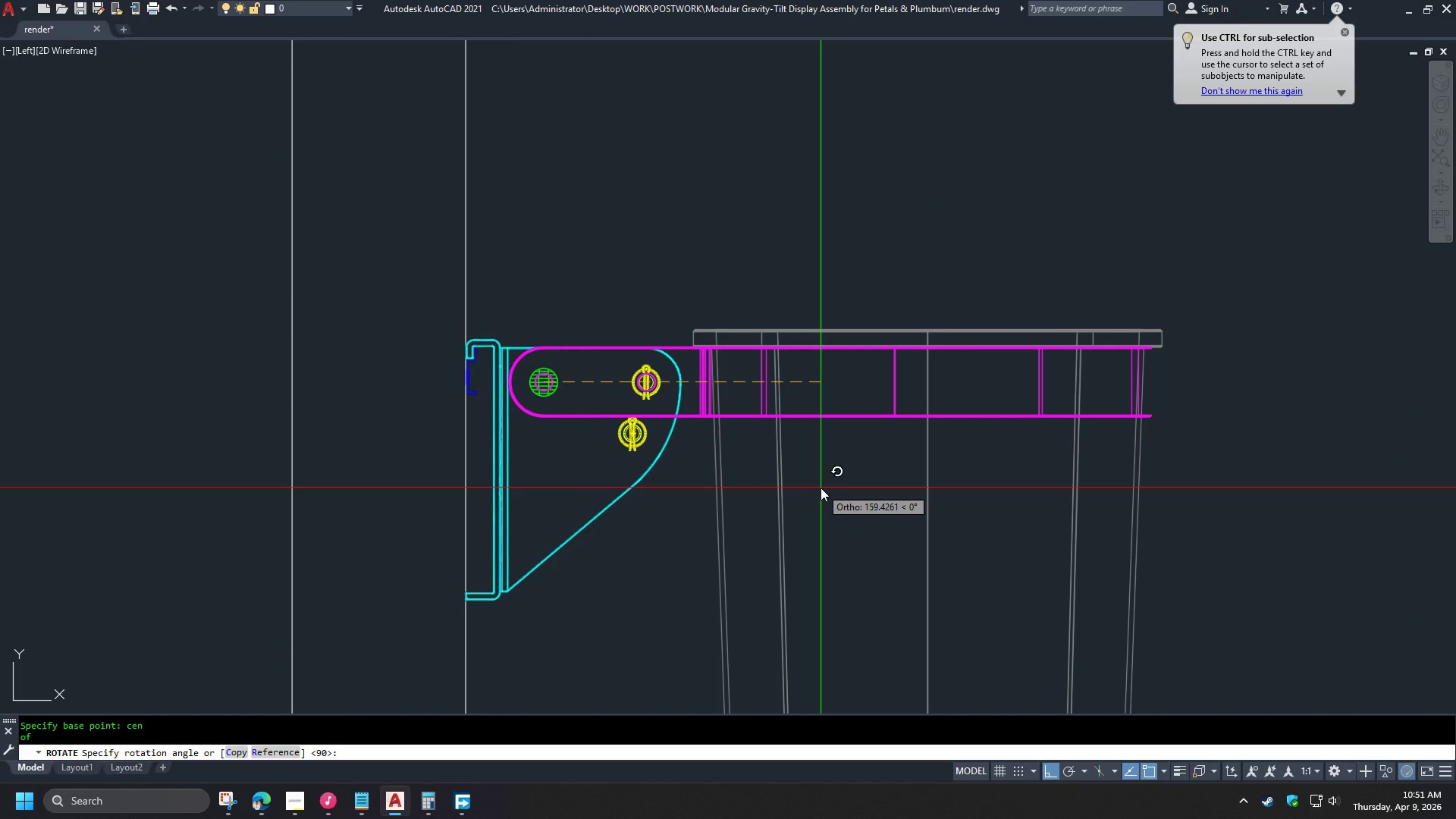 
key(C)
 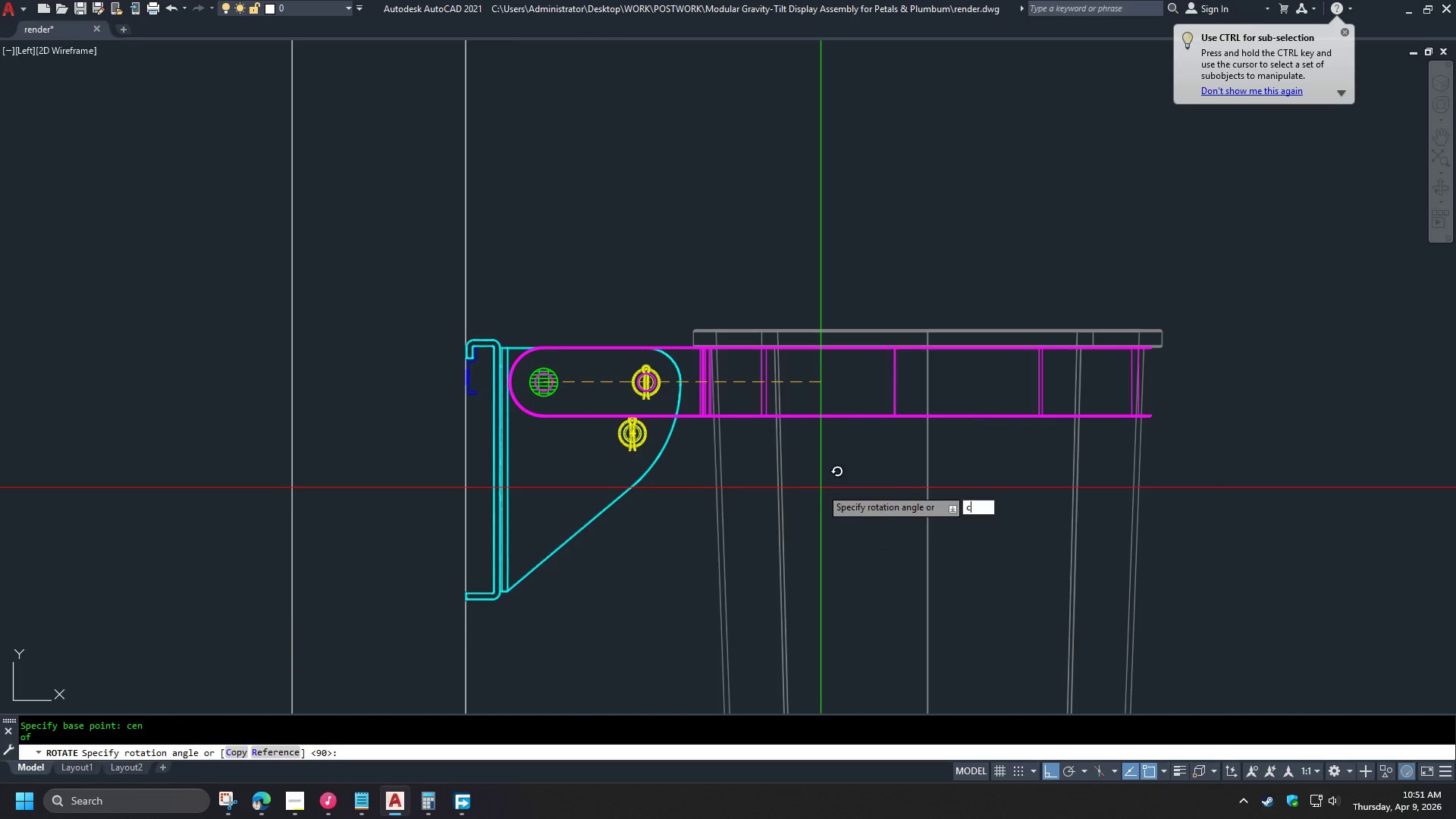 
key(Space)
 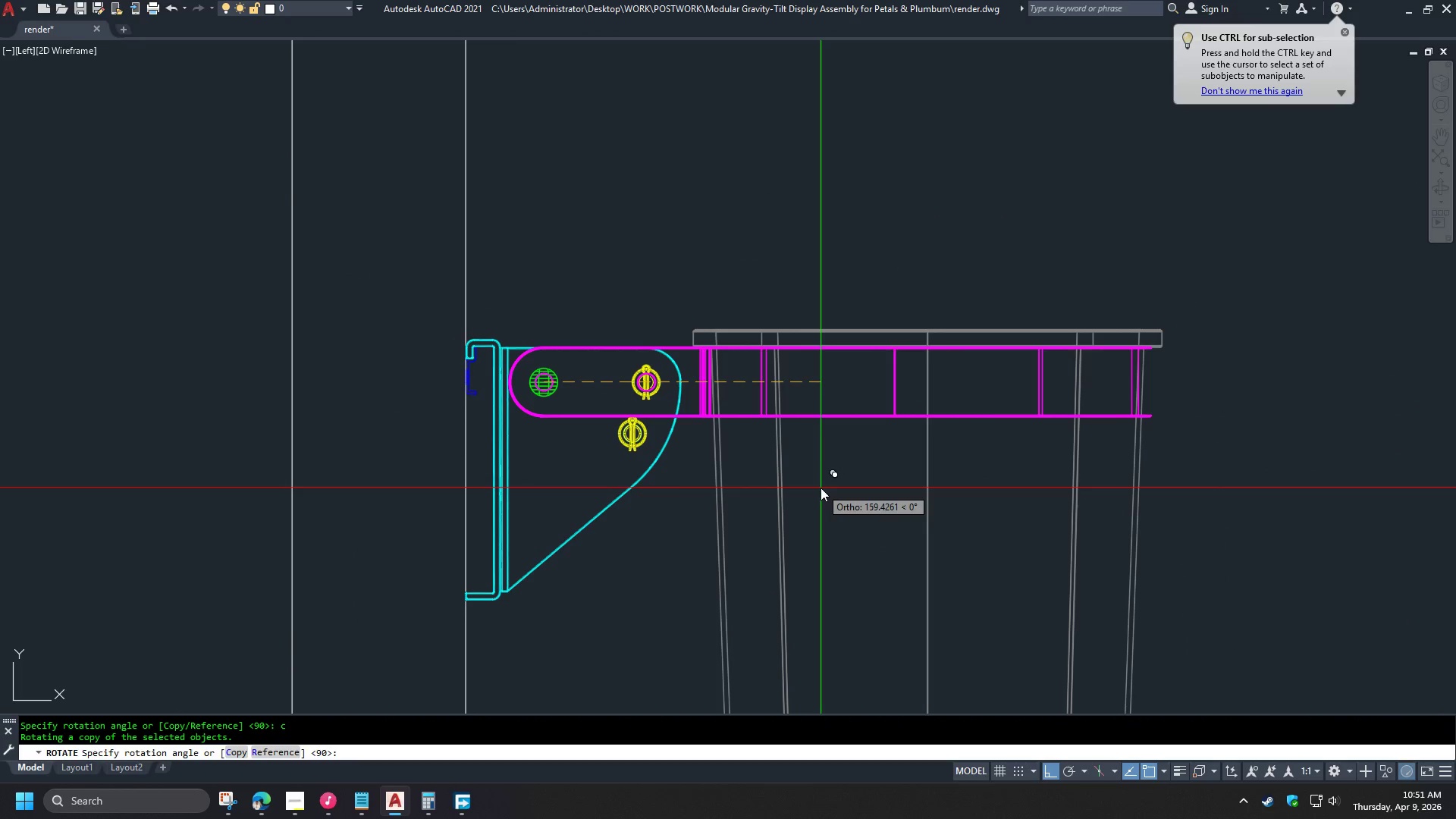 
key(NumpadSubtract)
 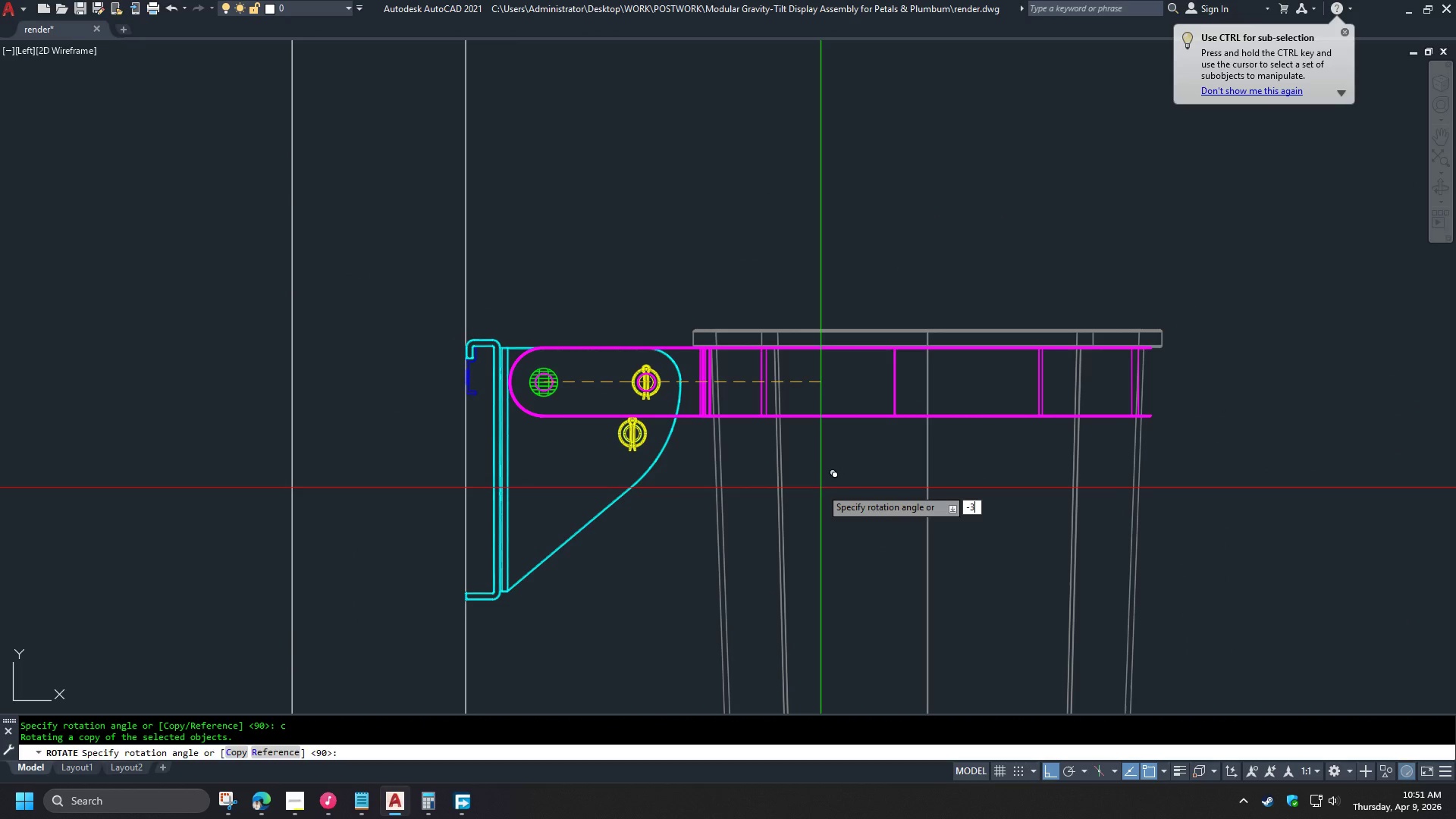 
key(Numpad3)
 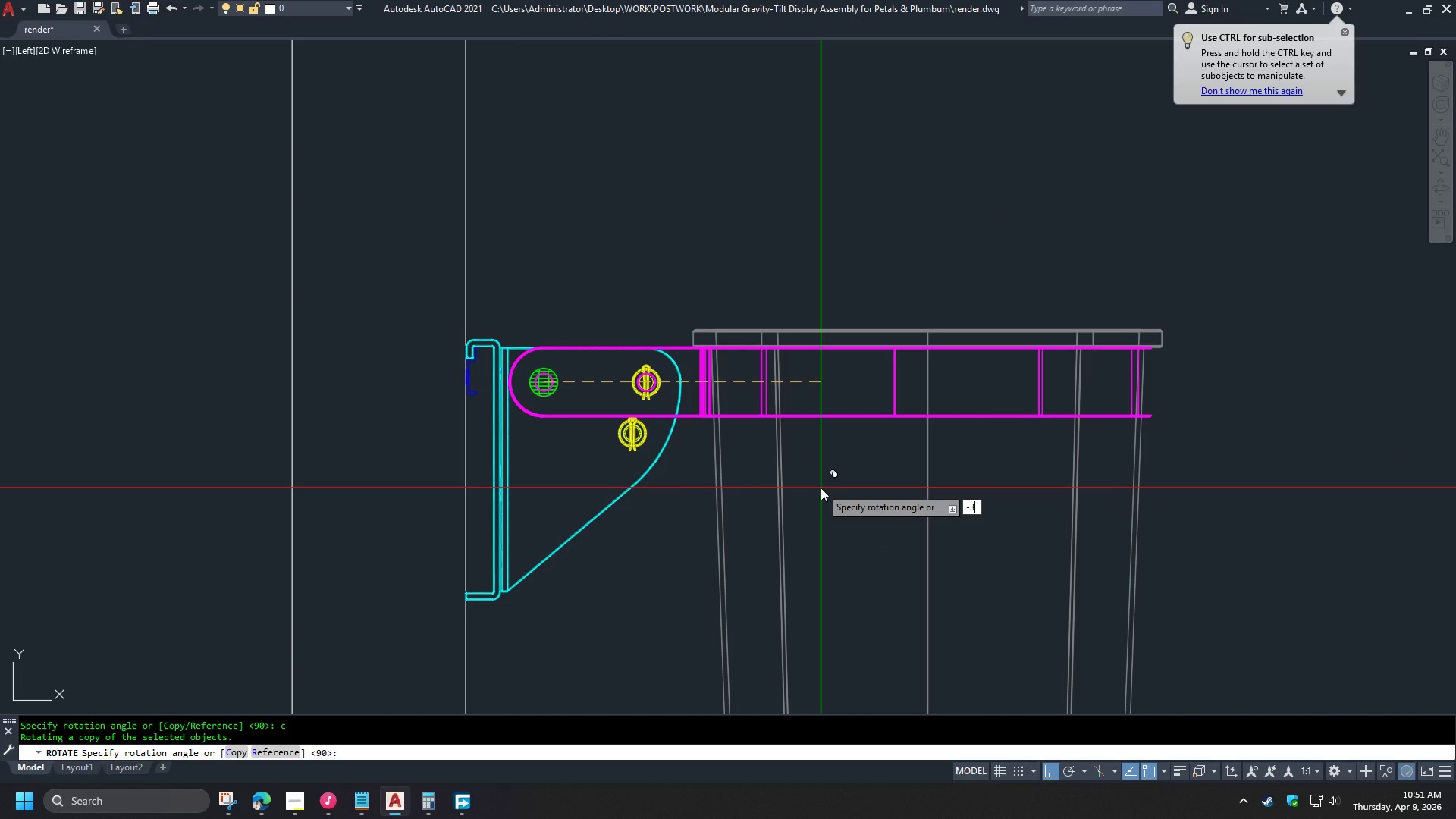 
key(Numpad0)
 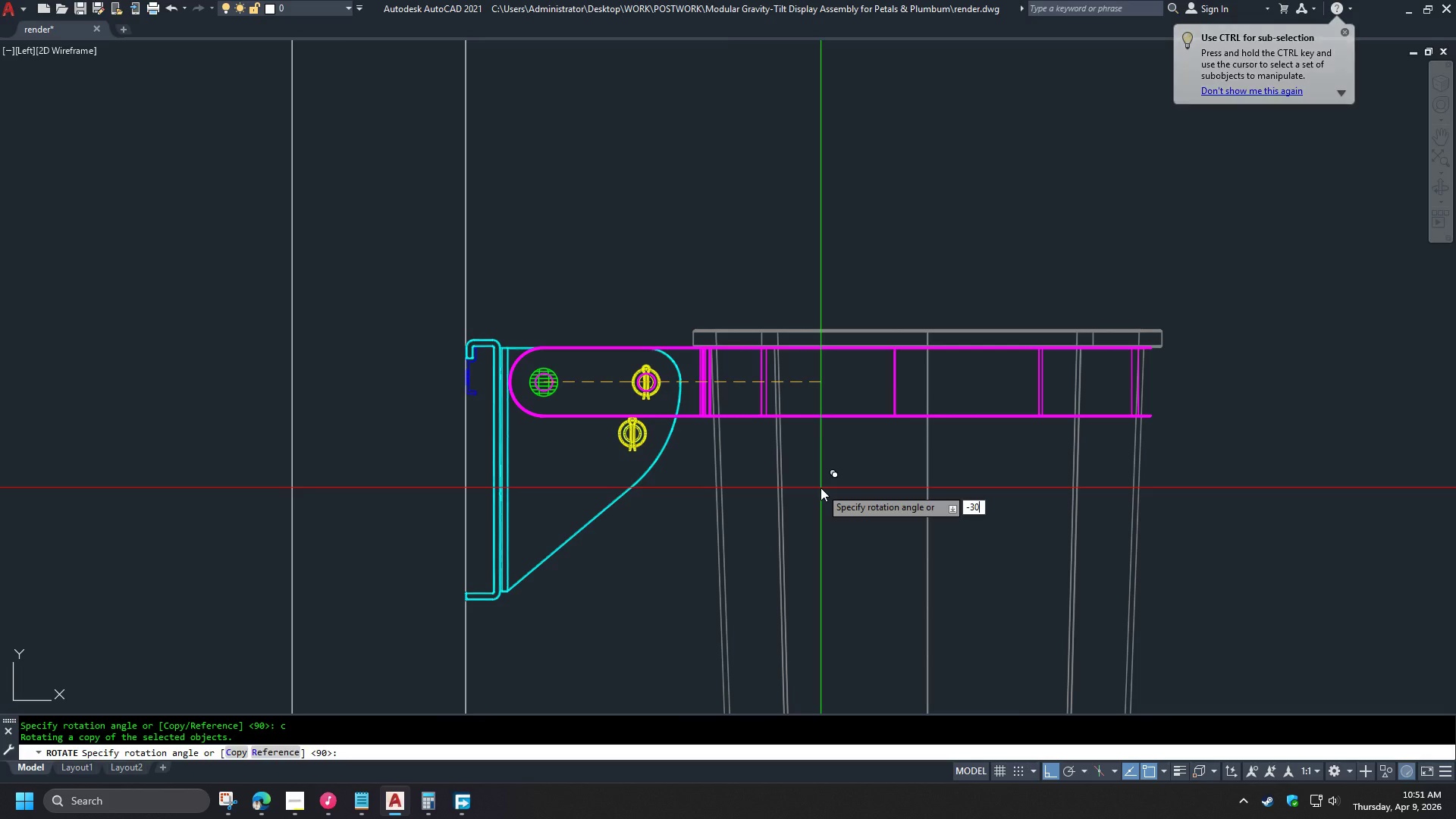 
key(NumpadEnter)
 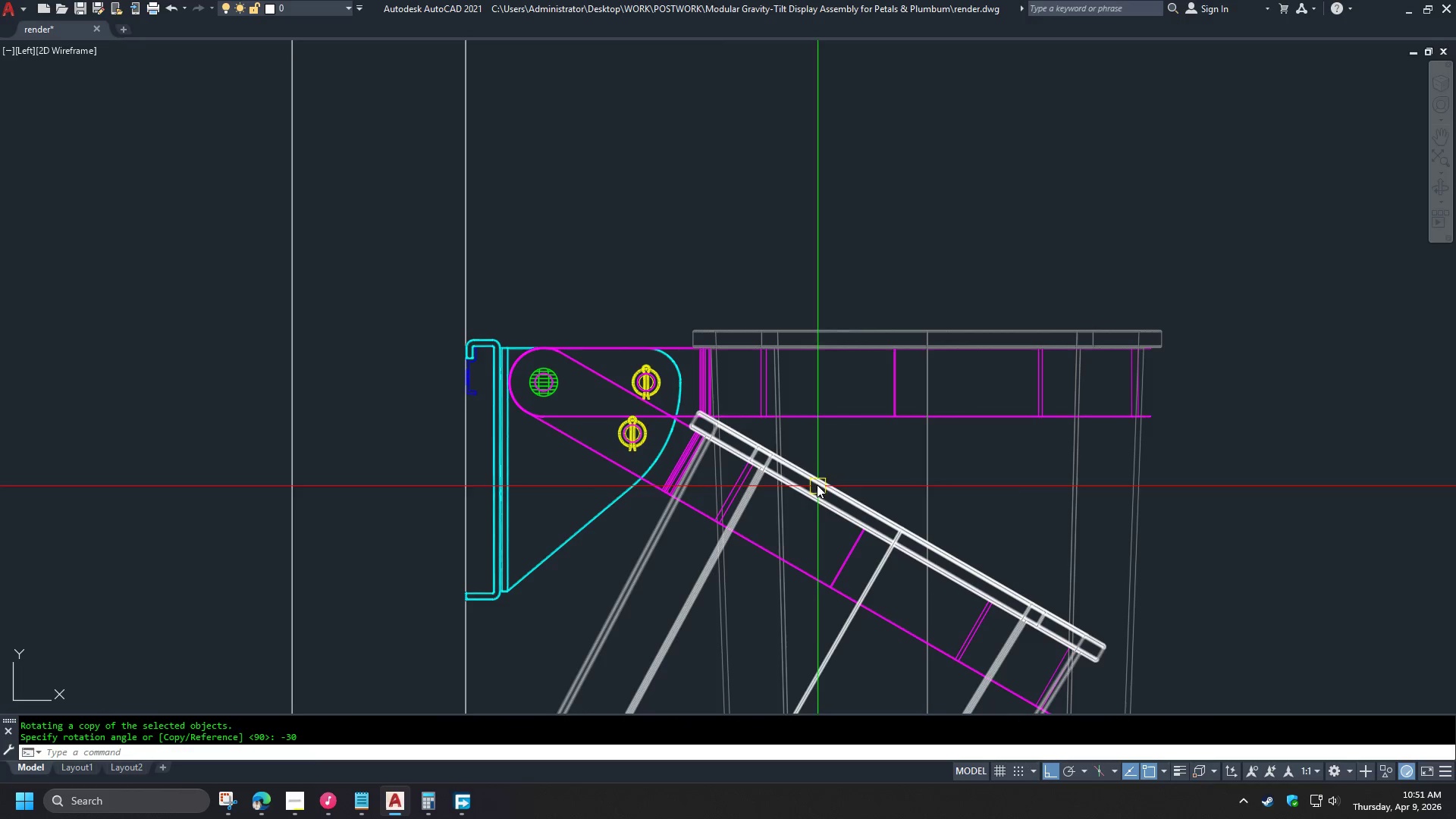 
scroll: coordinate [654, 416], scroll_direction: down, amount: 1.0
 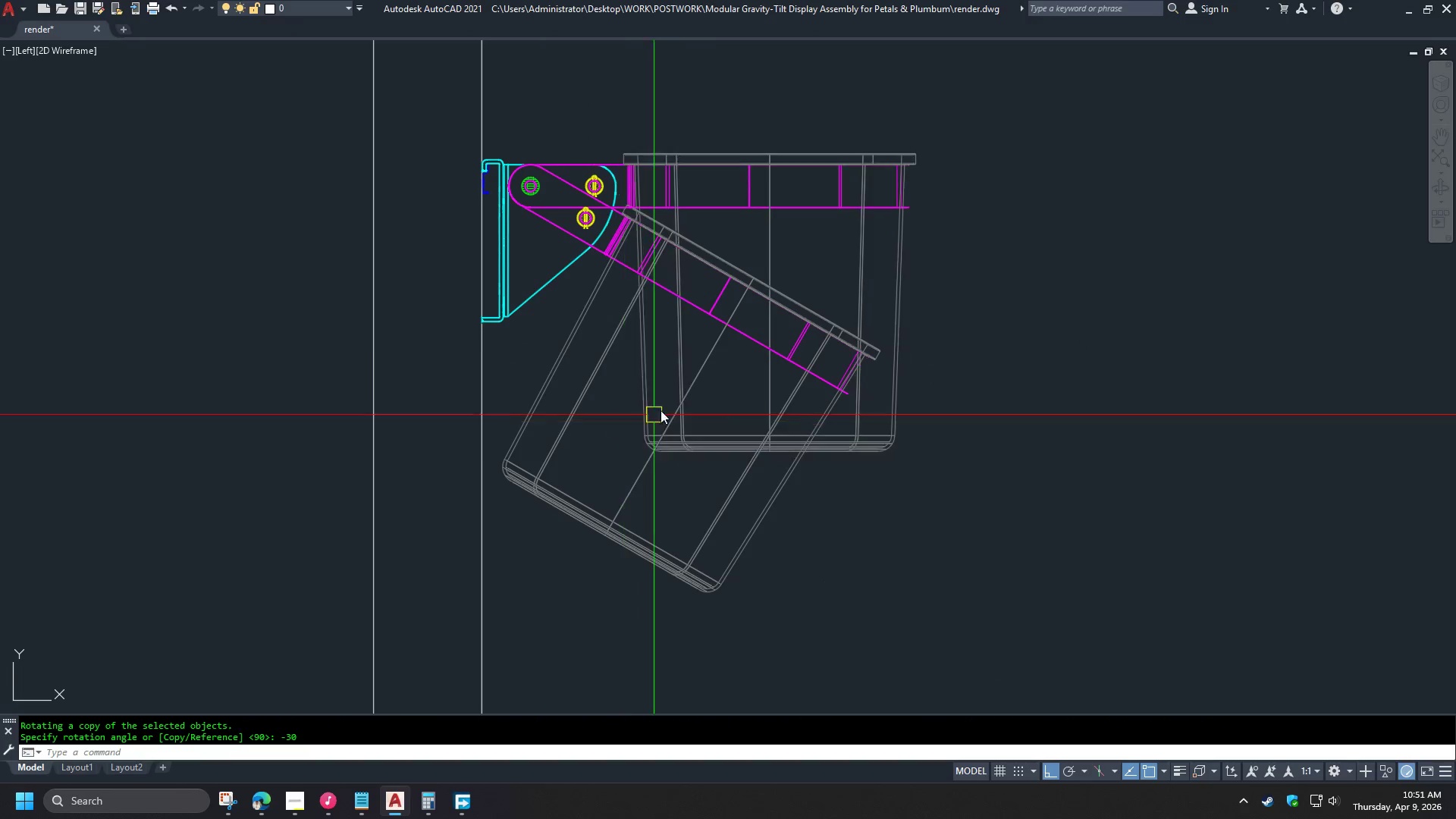 
key(Escape)
 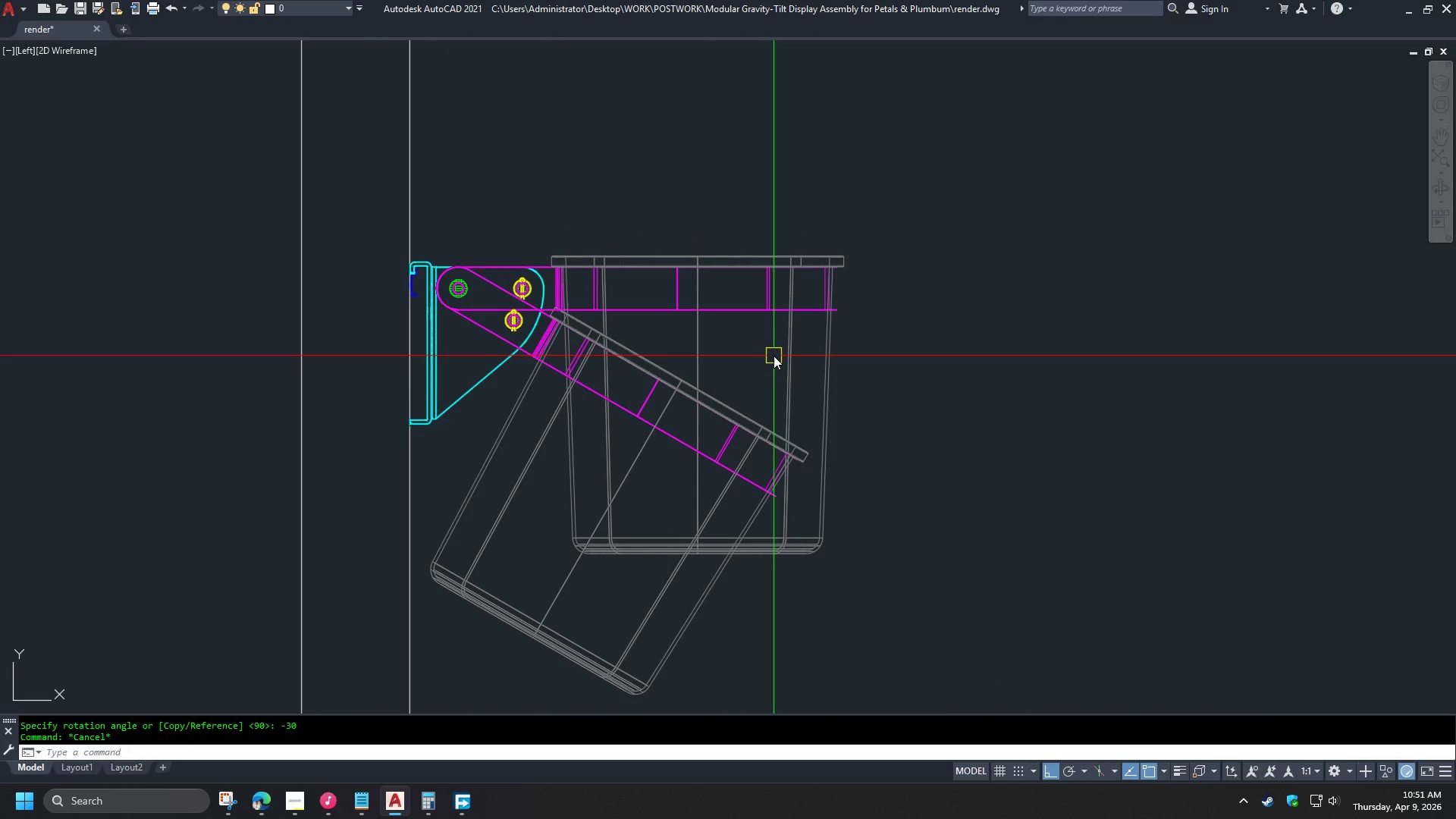 
wait(6.08)
 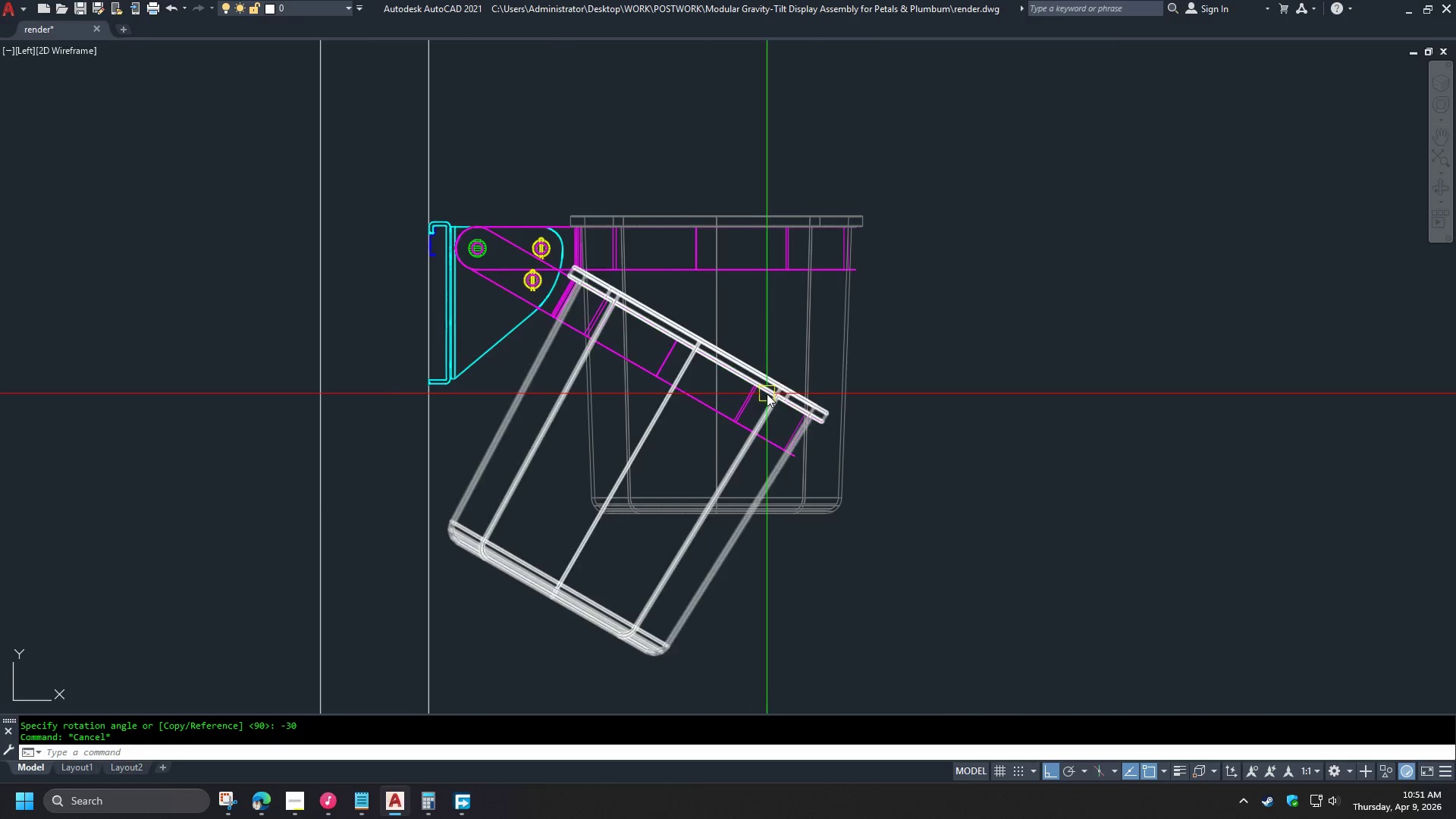 
type(re -v sw )
 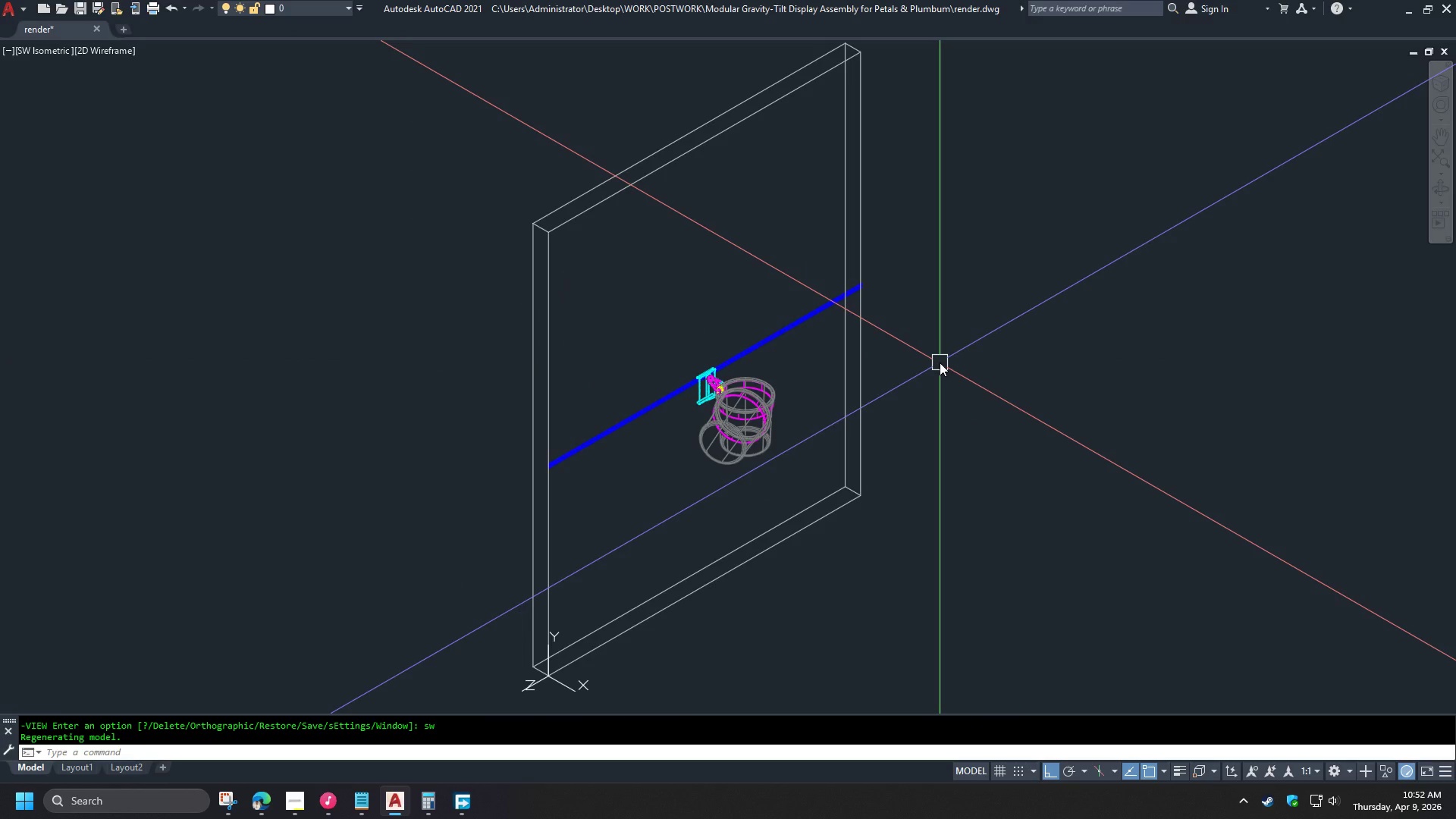 
wait(5.86)
 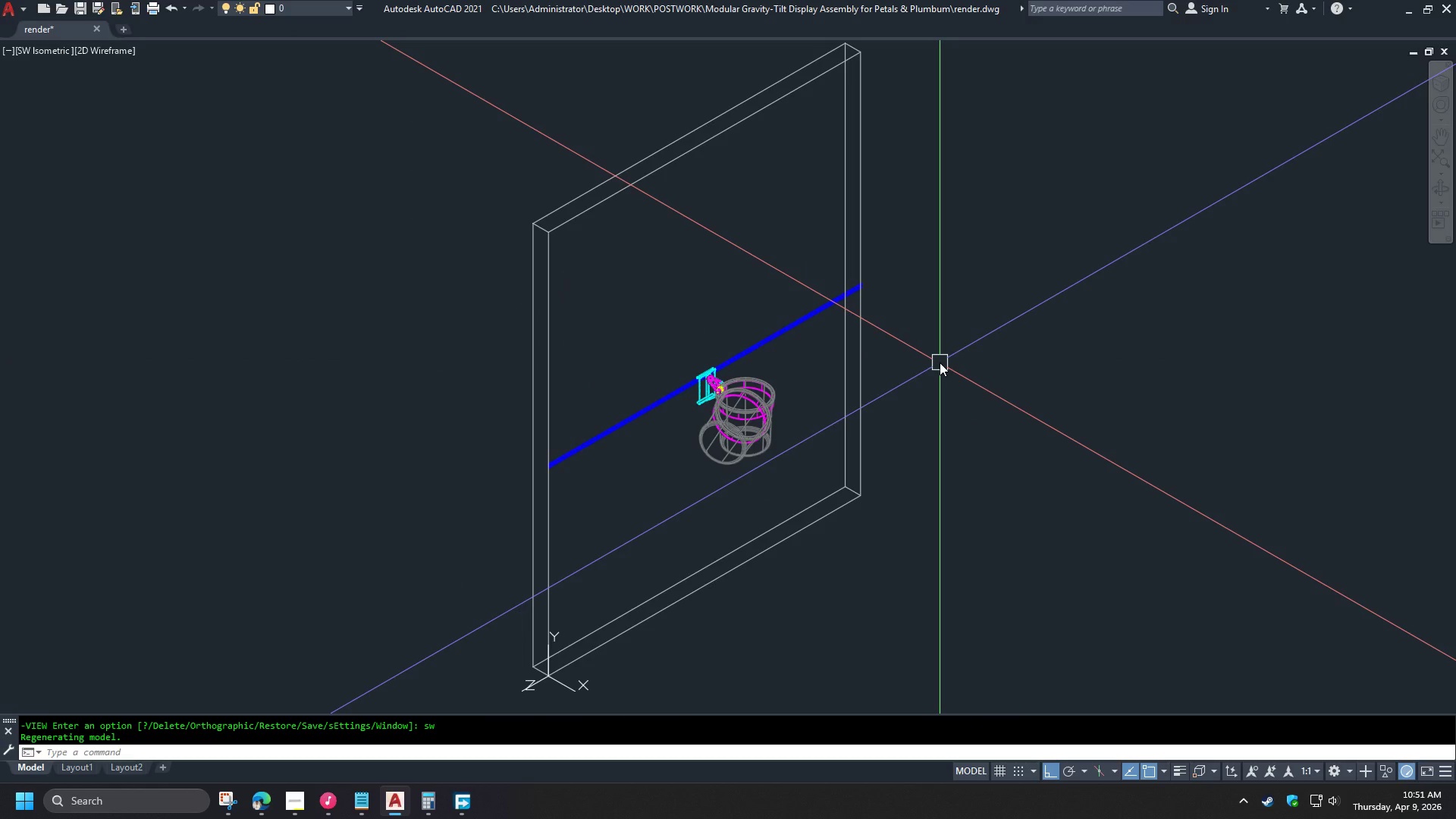 
key(Control+S)
 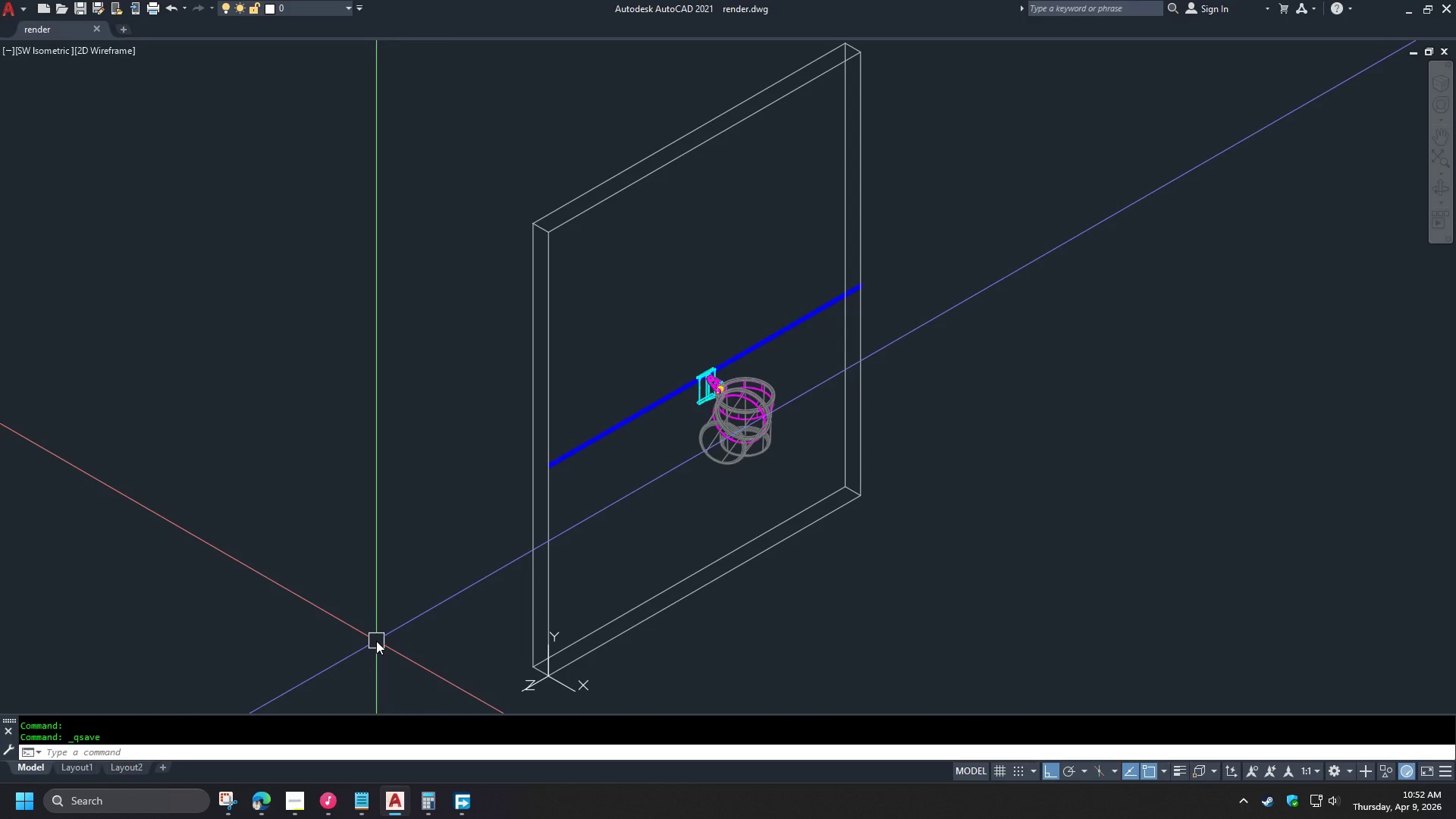 
wait(6.69)
 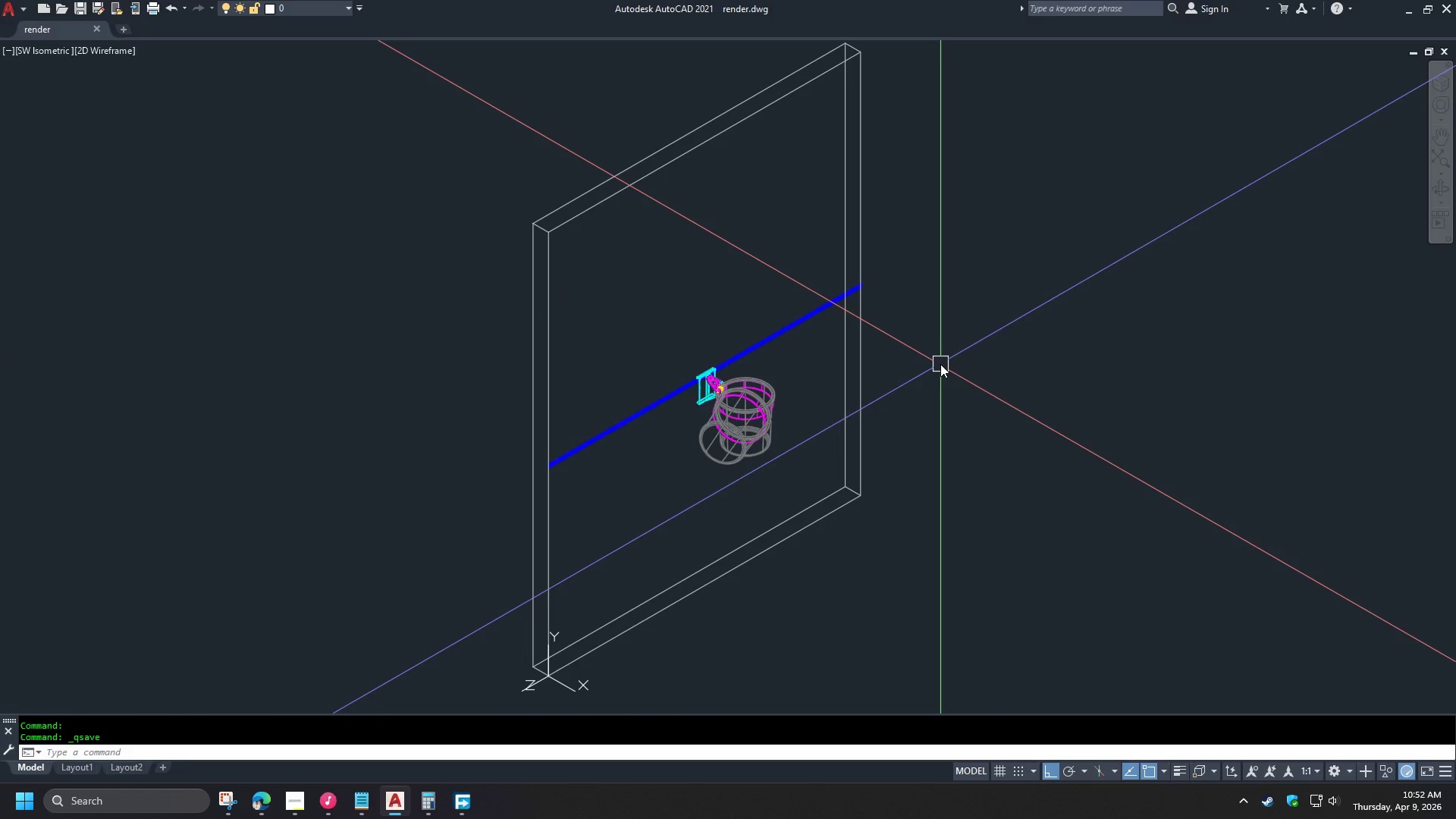 
left_click([297, 805])